 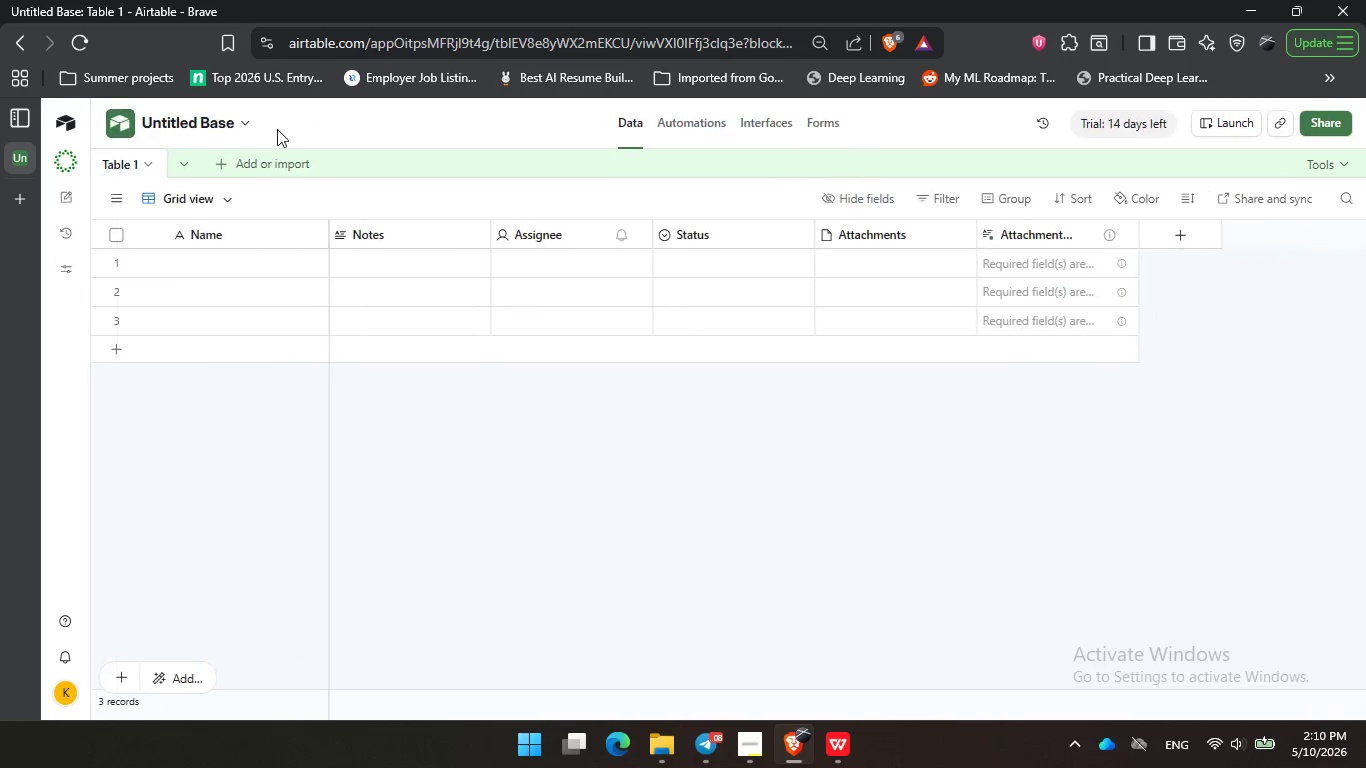 
left_click([204, 120])
 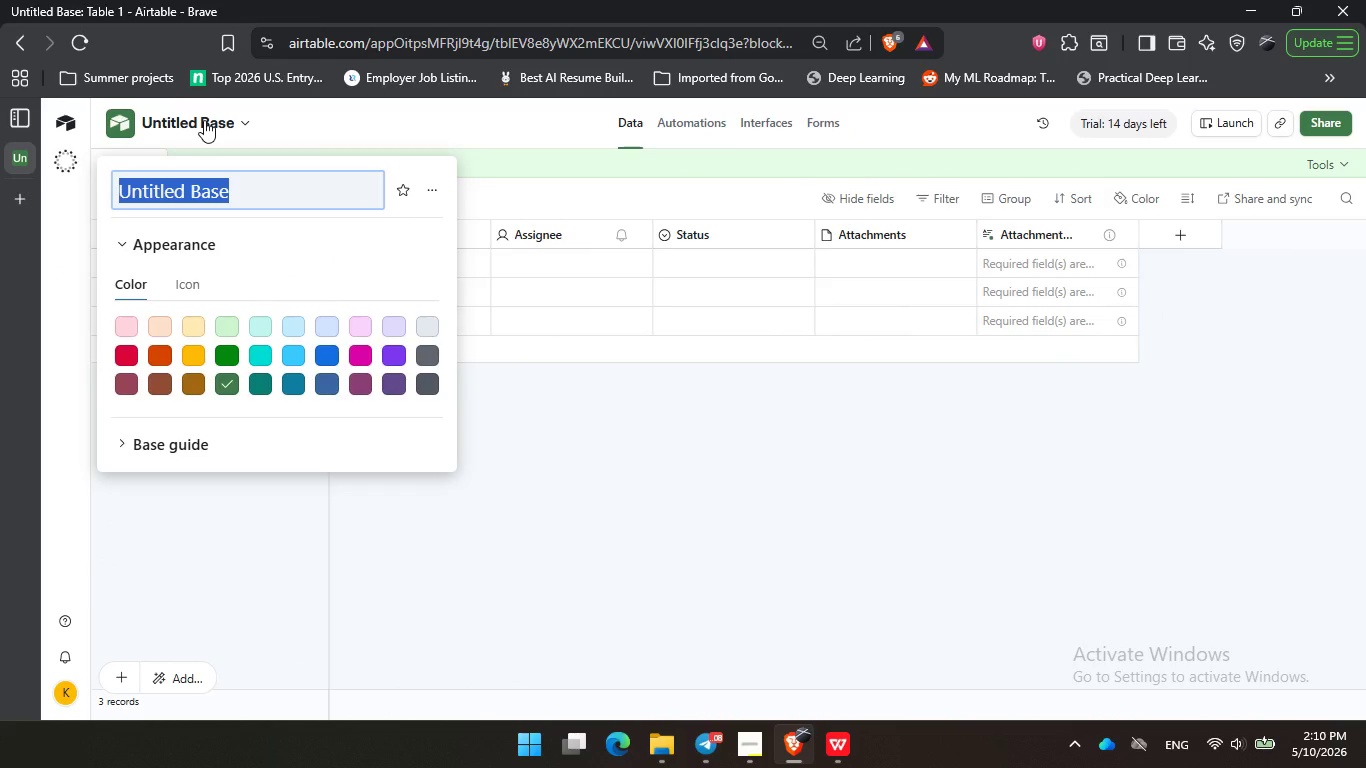 
type(Post )
 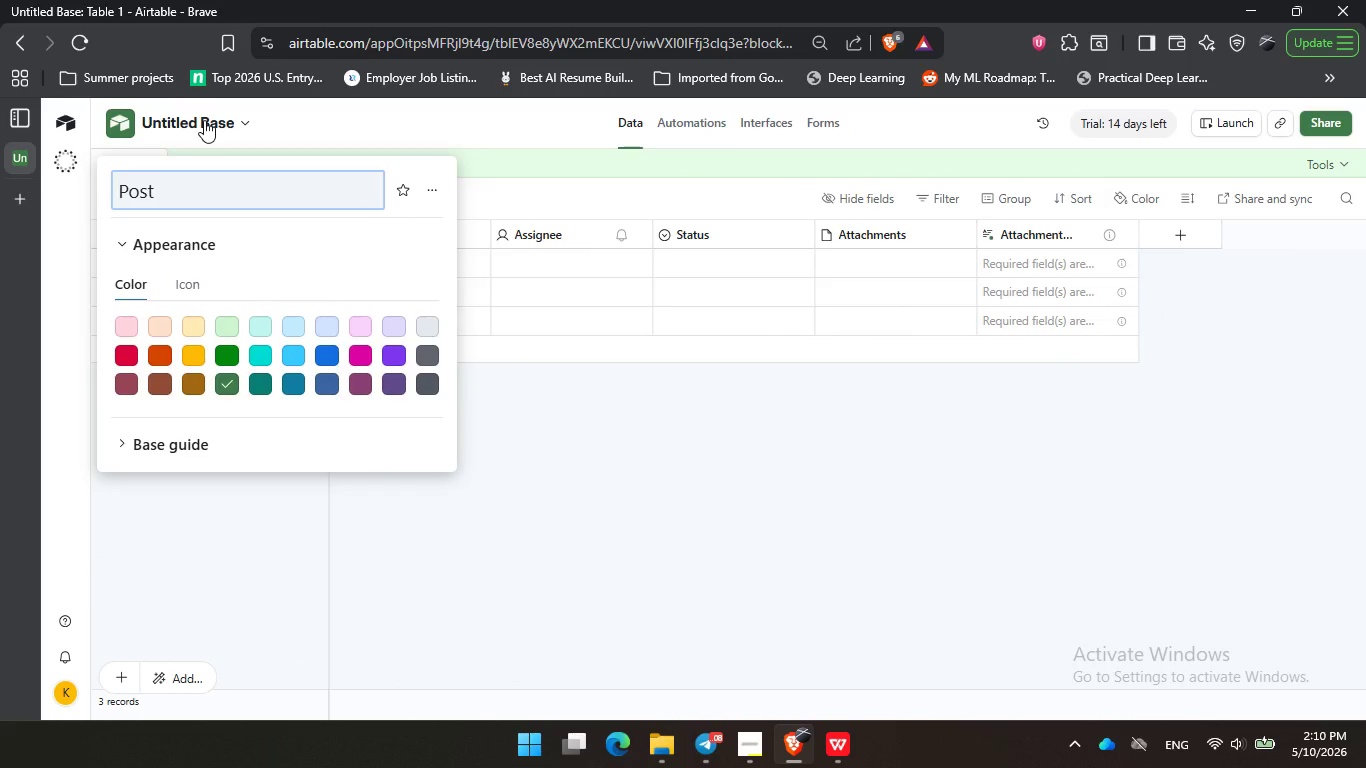 
key(Backspace)
type(-Launch )
 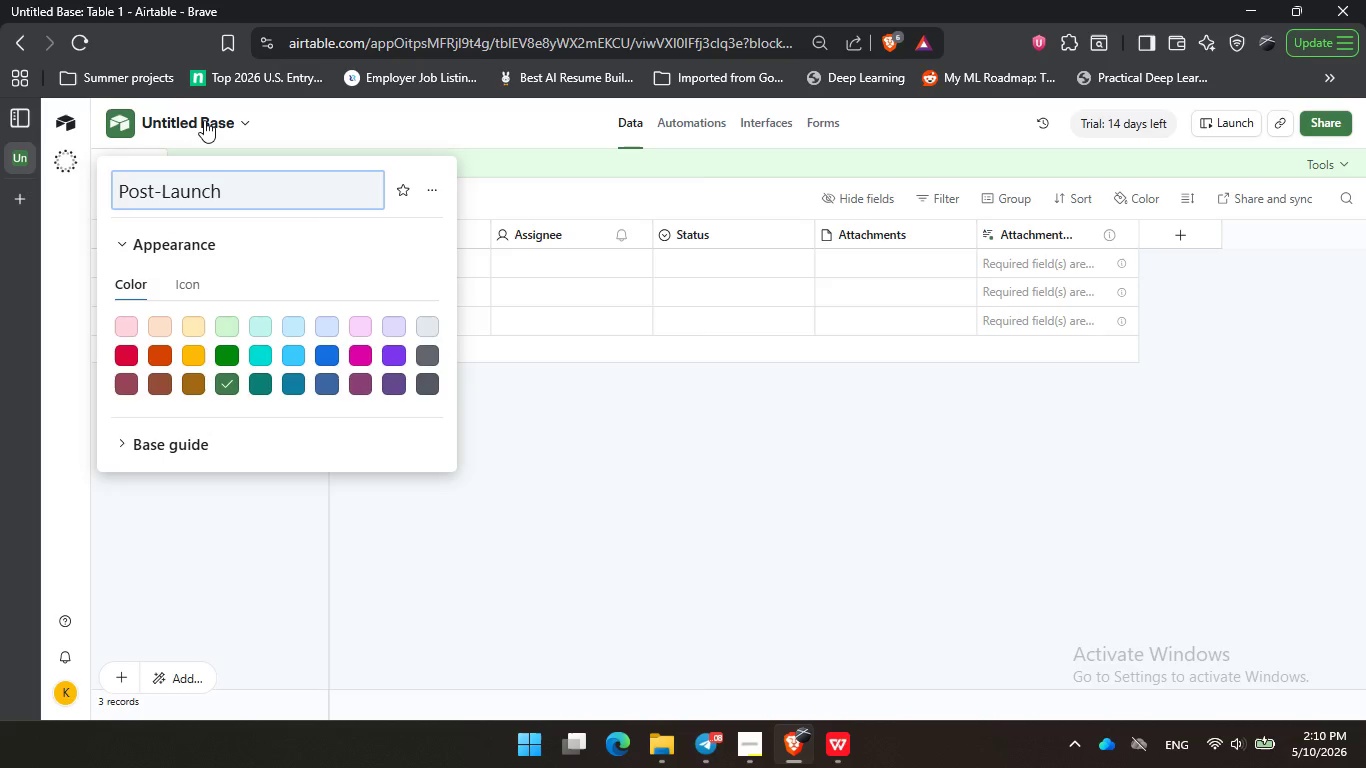 
hold_key(key=ShiftLeft, duration=0.41)
 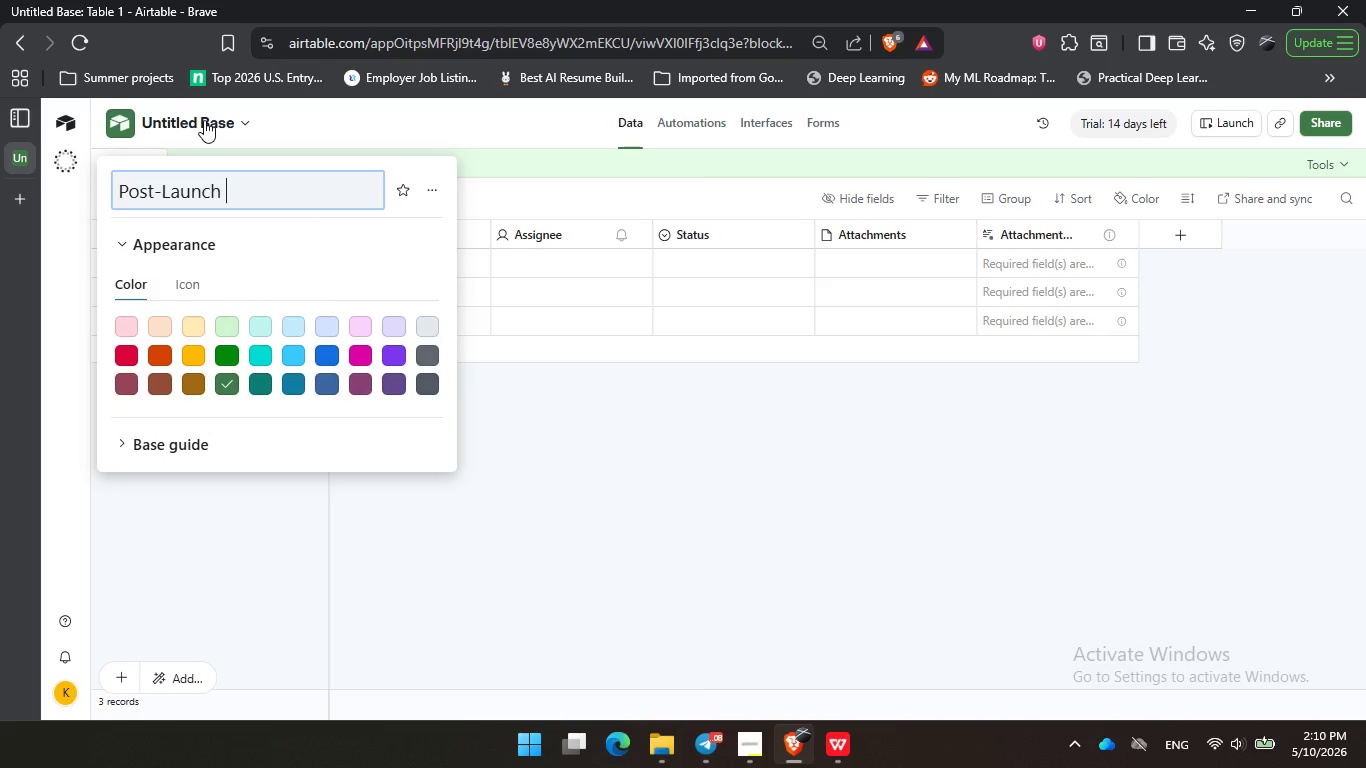 
type(Sentiment )
 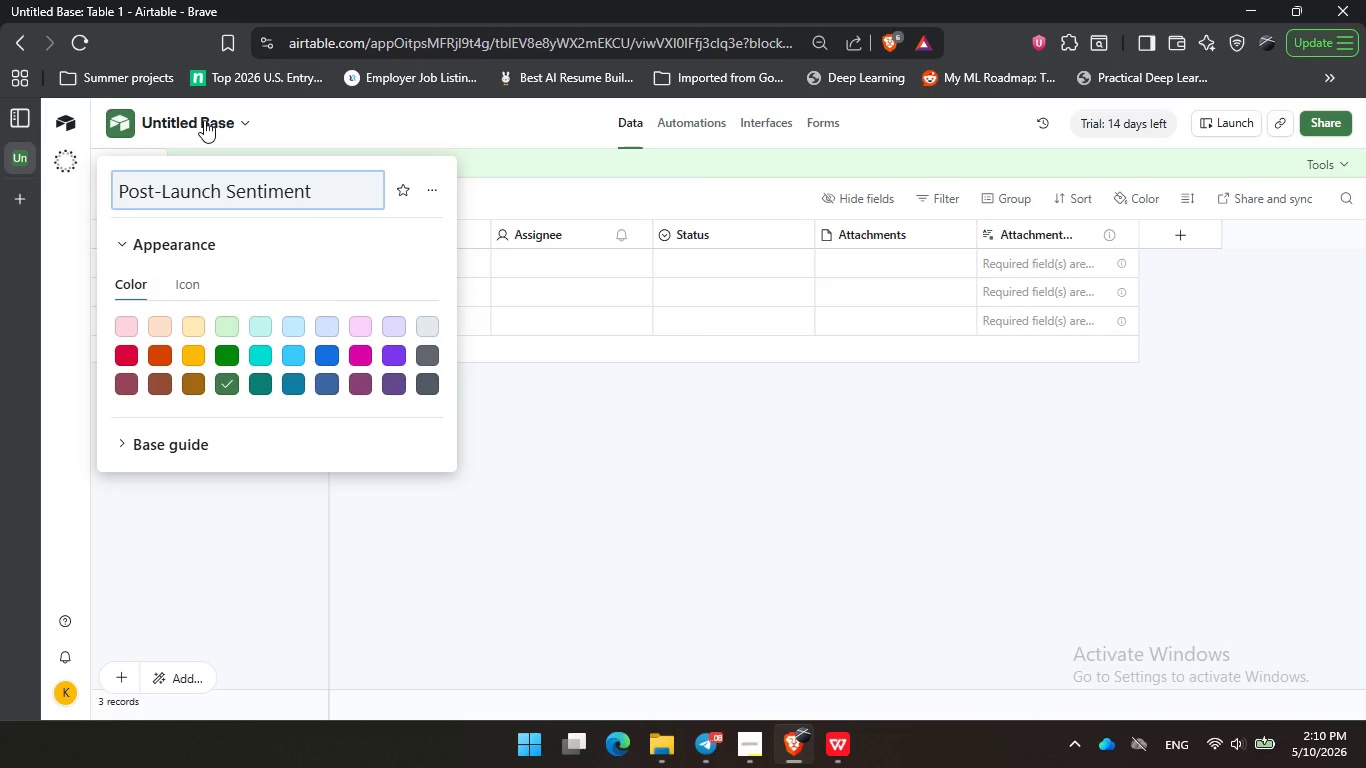 
type(& Developer Performance )
 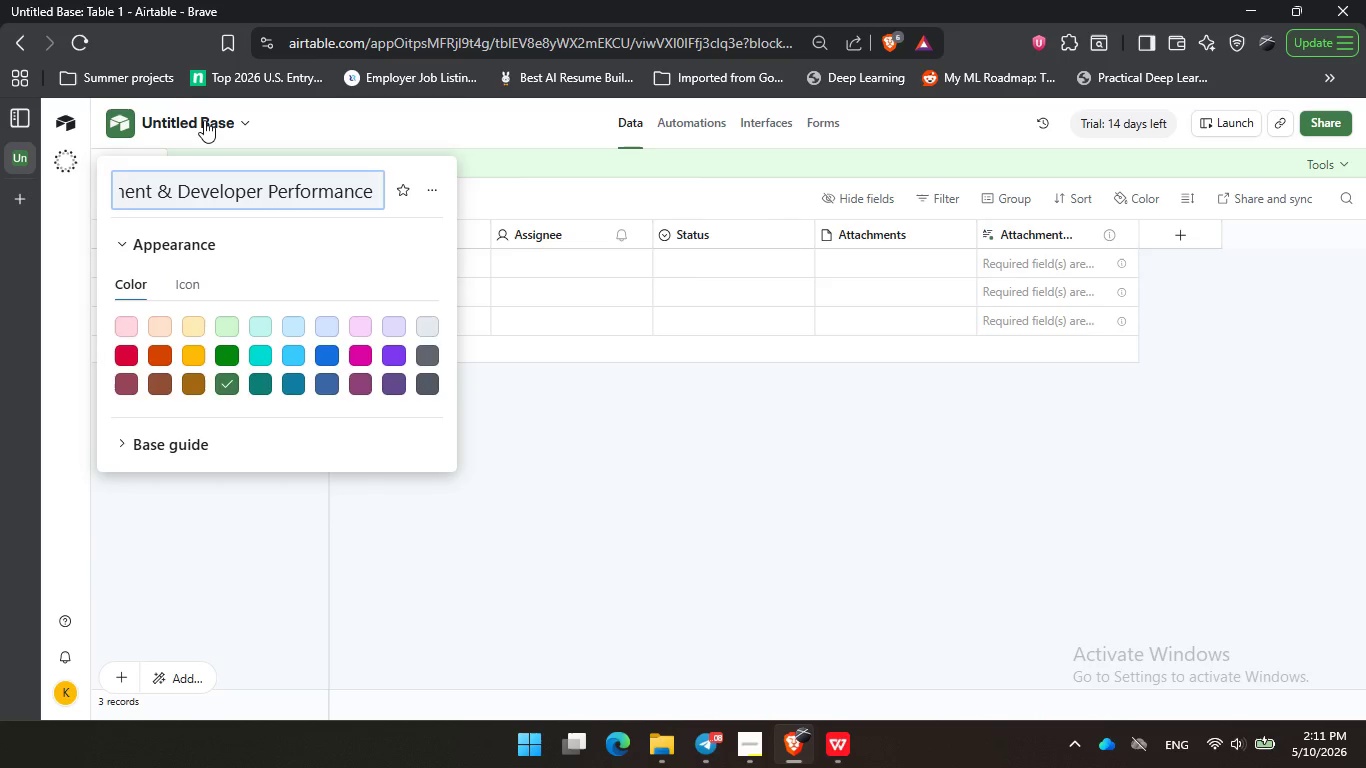 
type(Engine)
 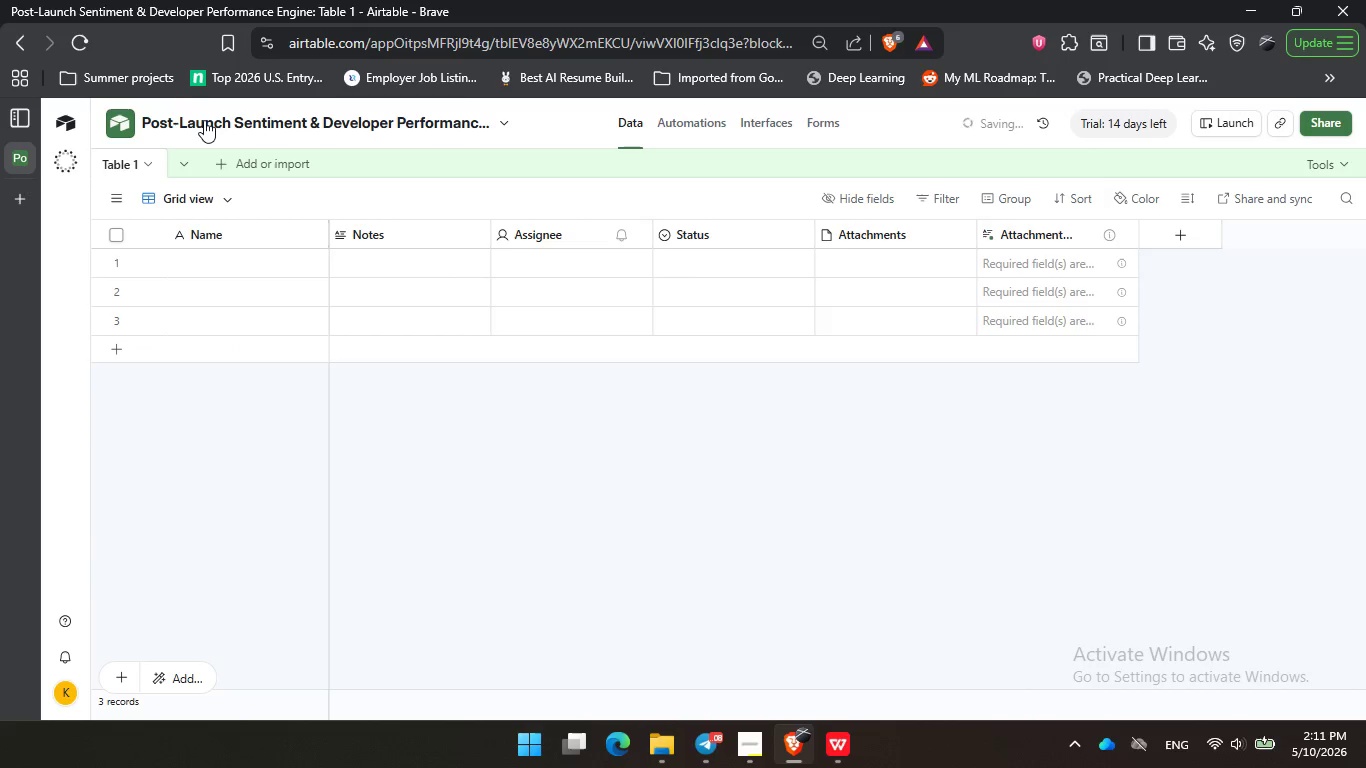 
key(Enter)
 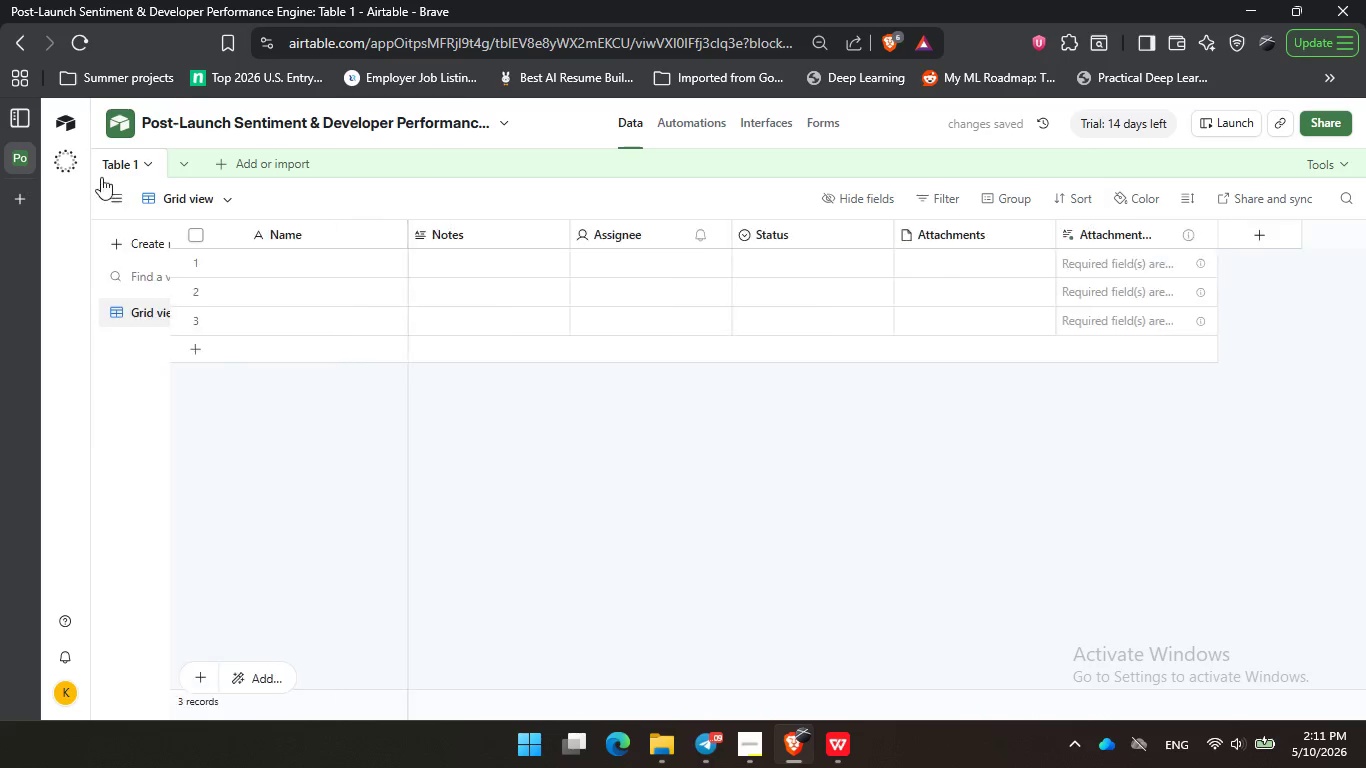 
double_click([110, 163])
 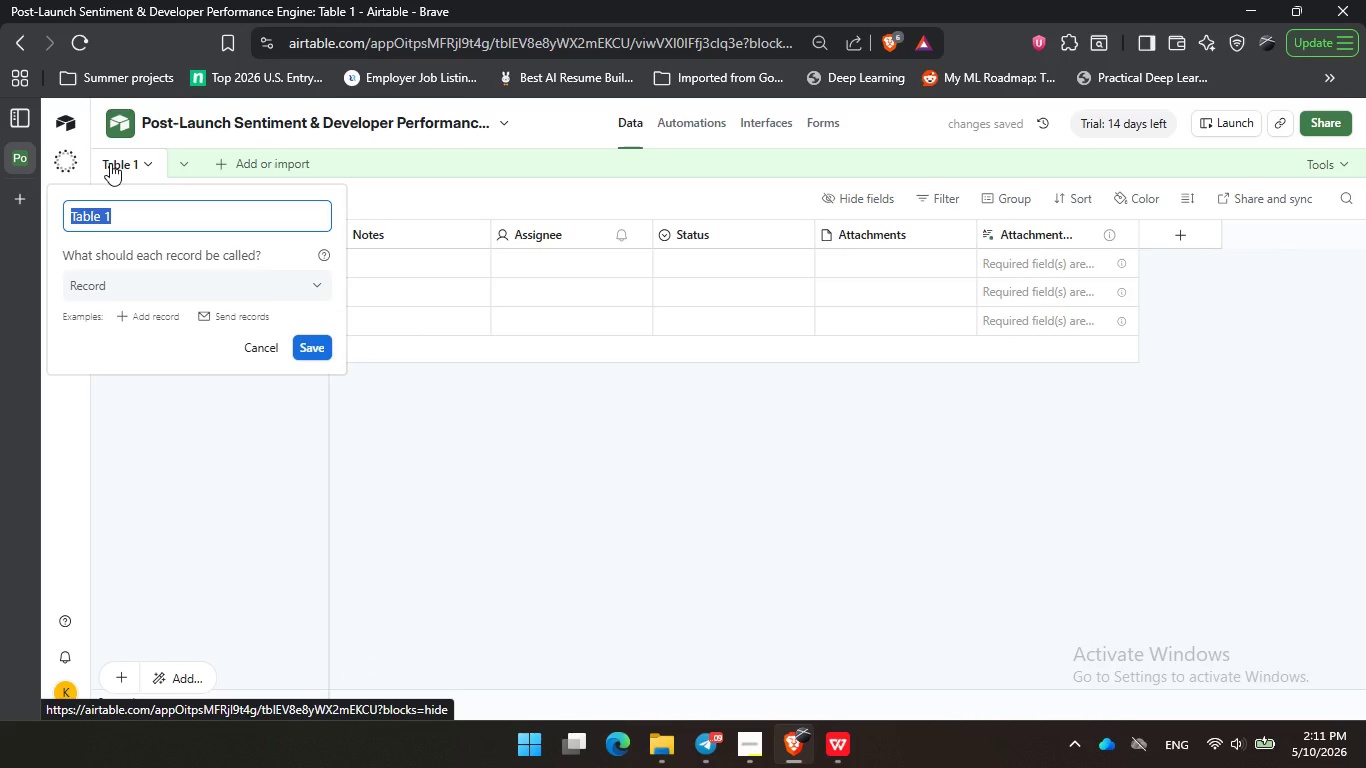 
type(SUrvey)
key(Backspace)
key(Backspace)
key(Backspace)
key(Backspace)
key(Backspace)
type(urvey Submissions)
 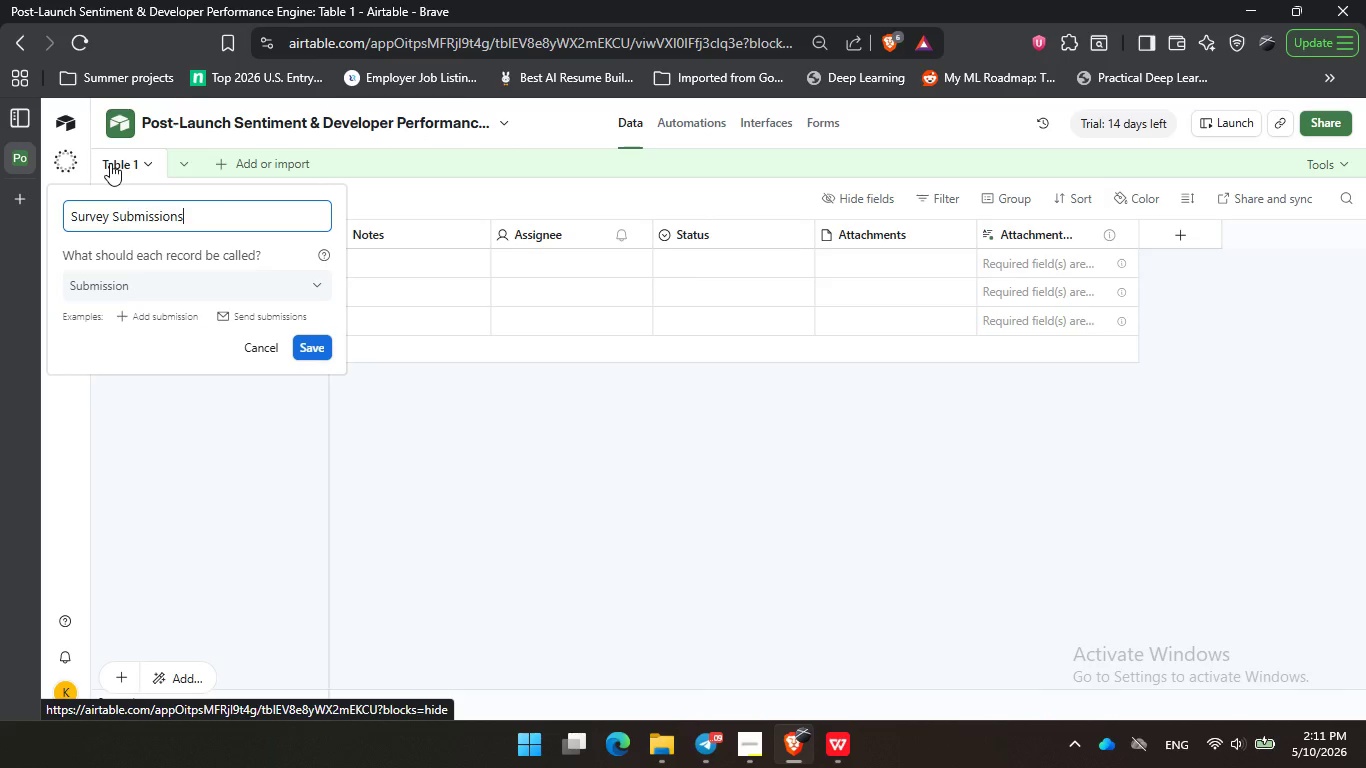 
key(Enter)
 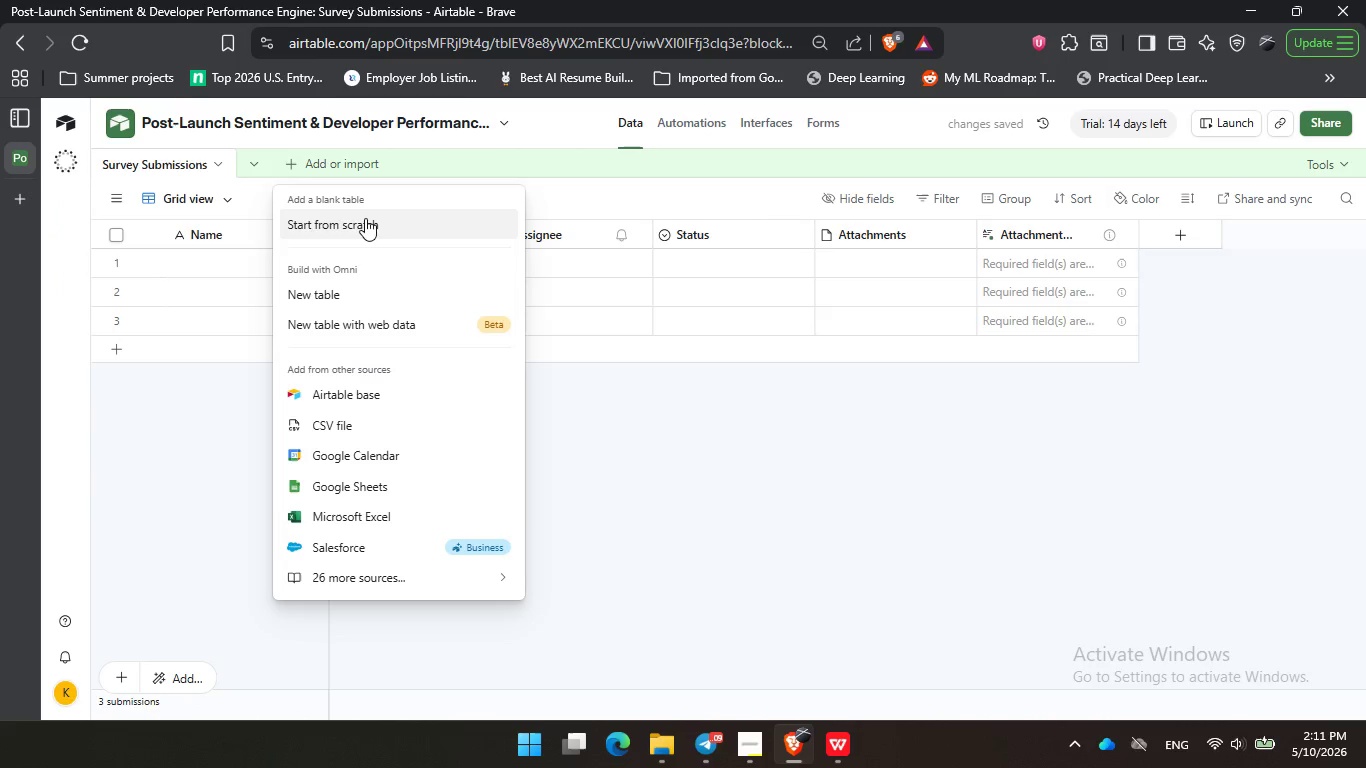 
double_click([365, 218])
 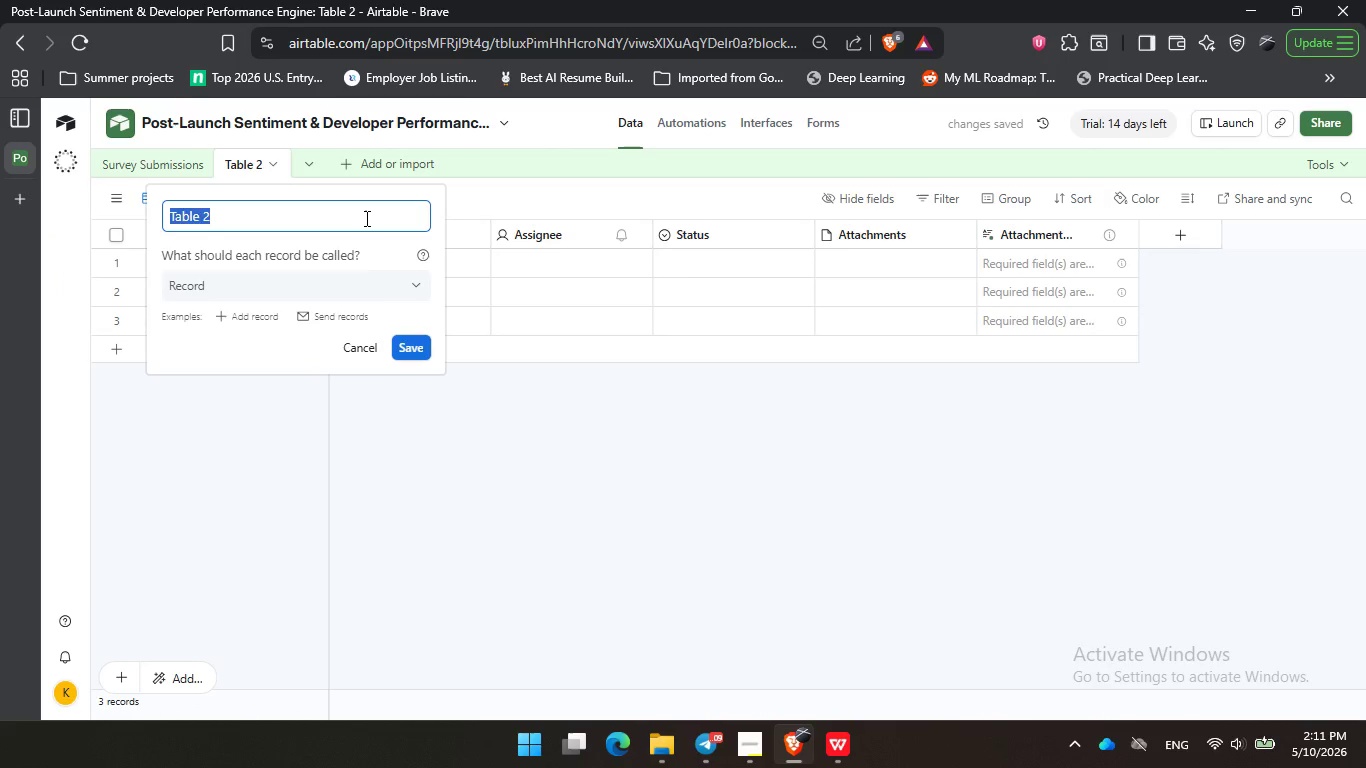 
type(Lead Developer)
 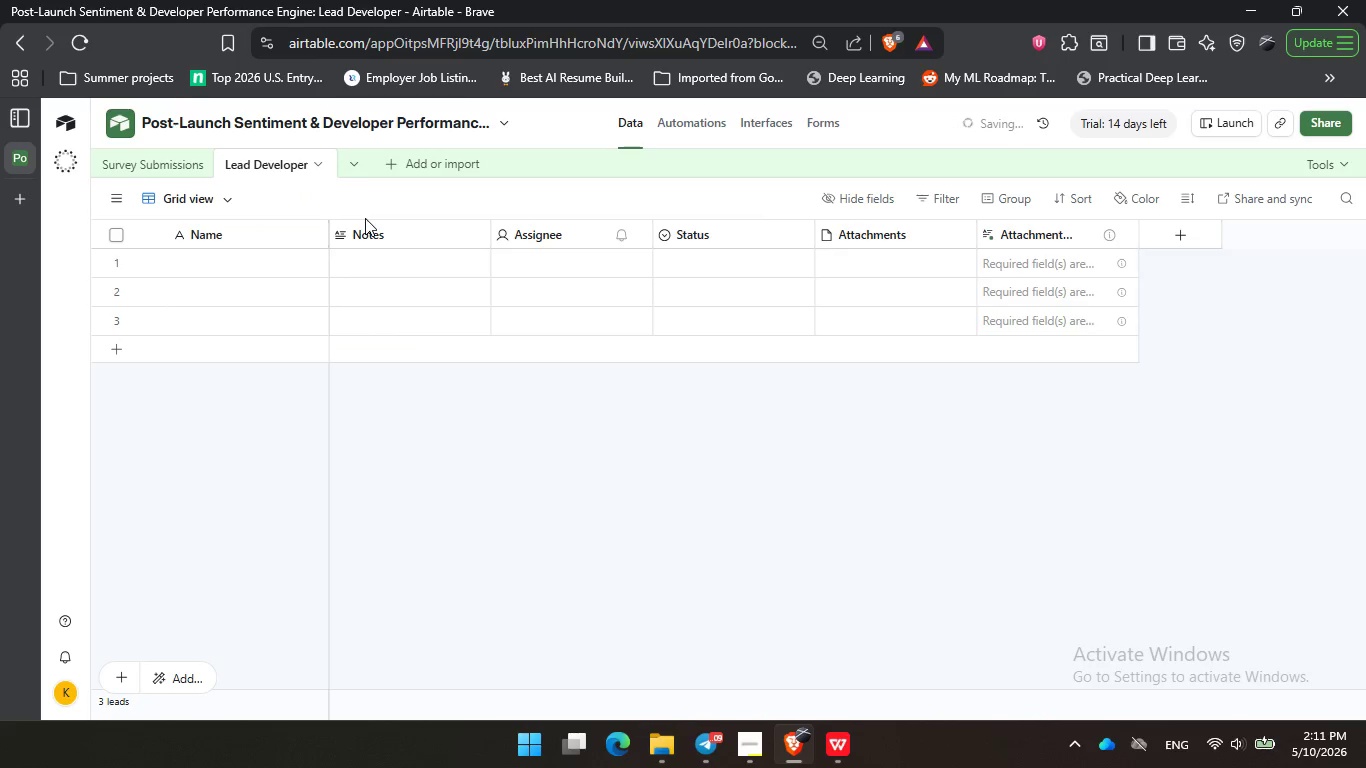 
key(Enter)
 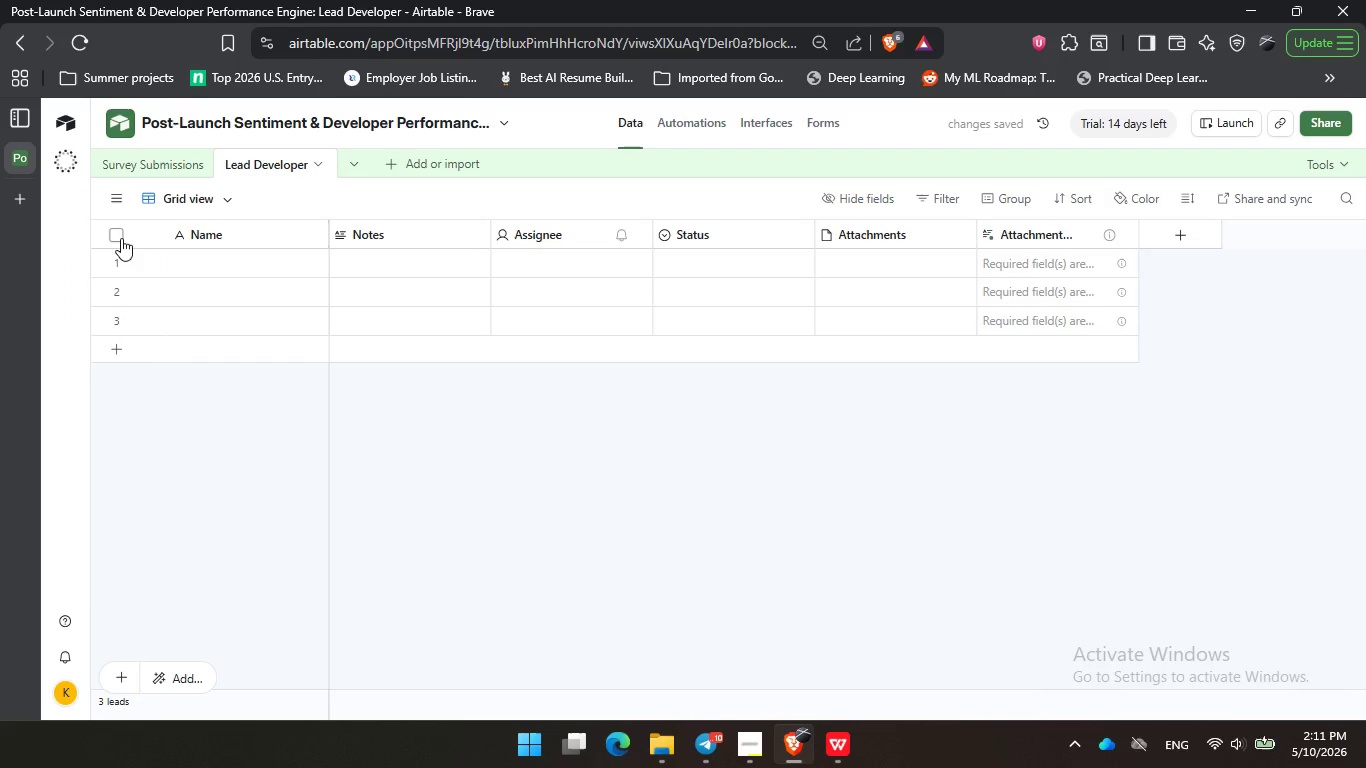 
left_click([117, 231])
 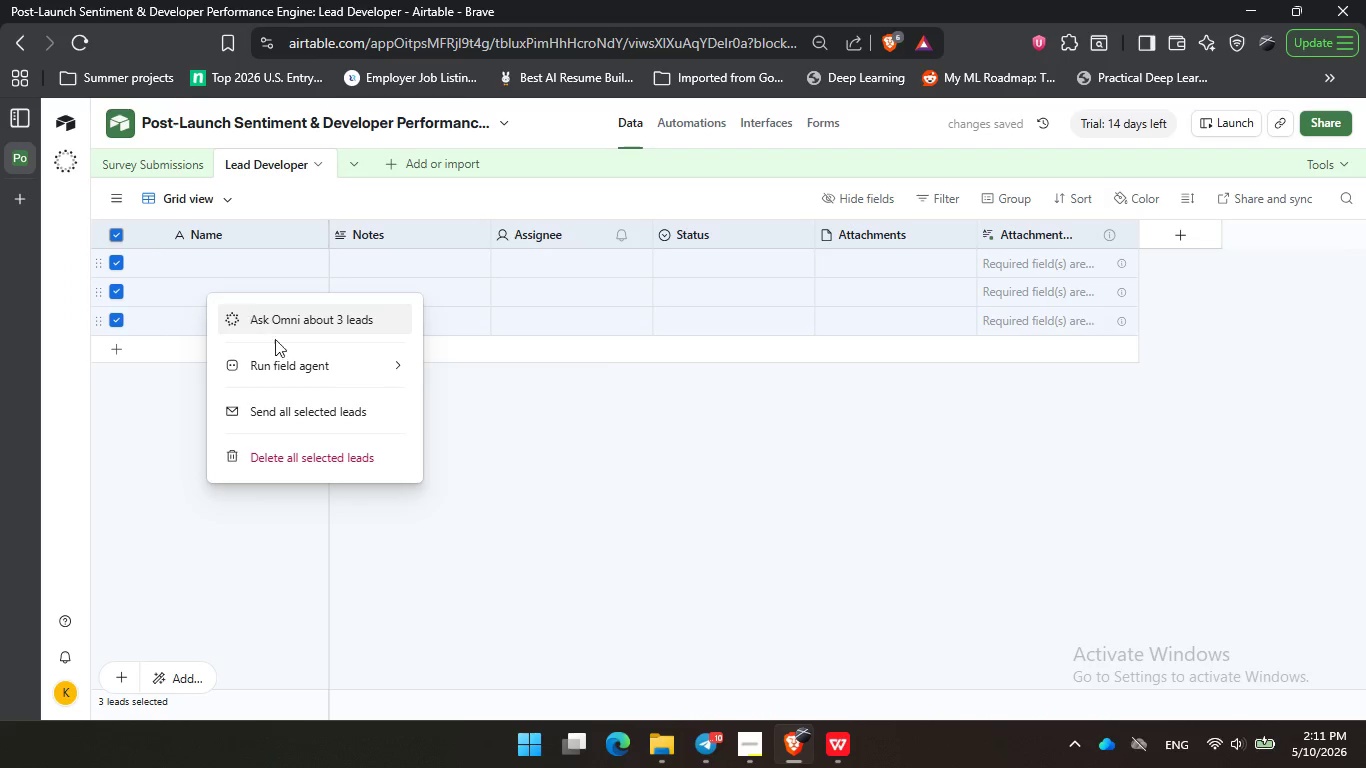 
right_click([201, 294])
 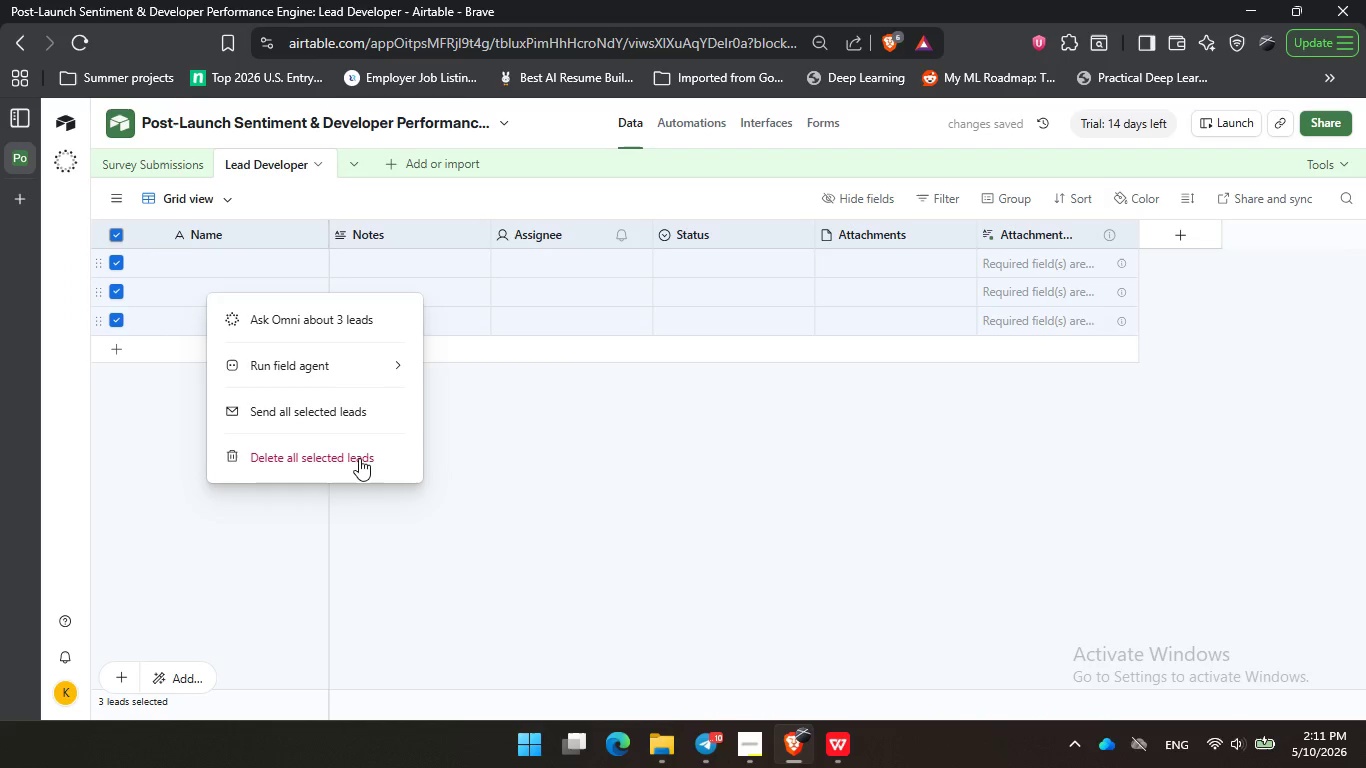 
left_click([365, 466])
 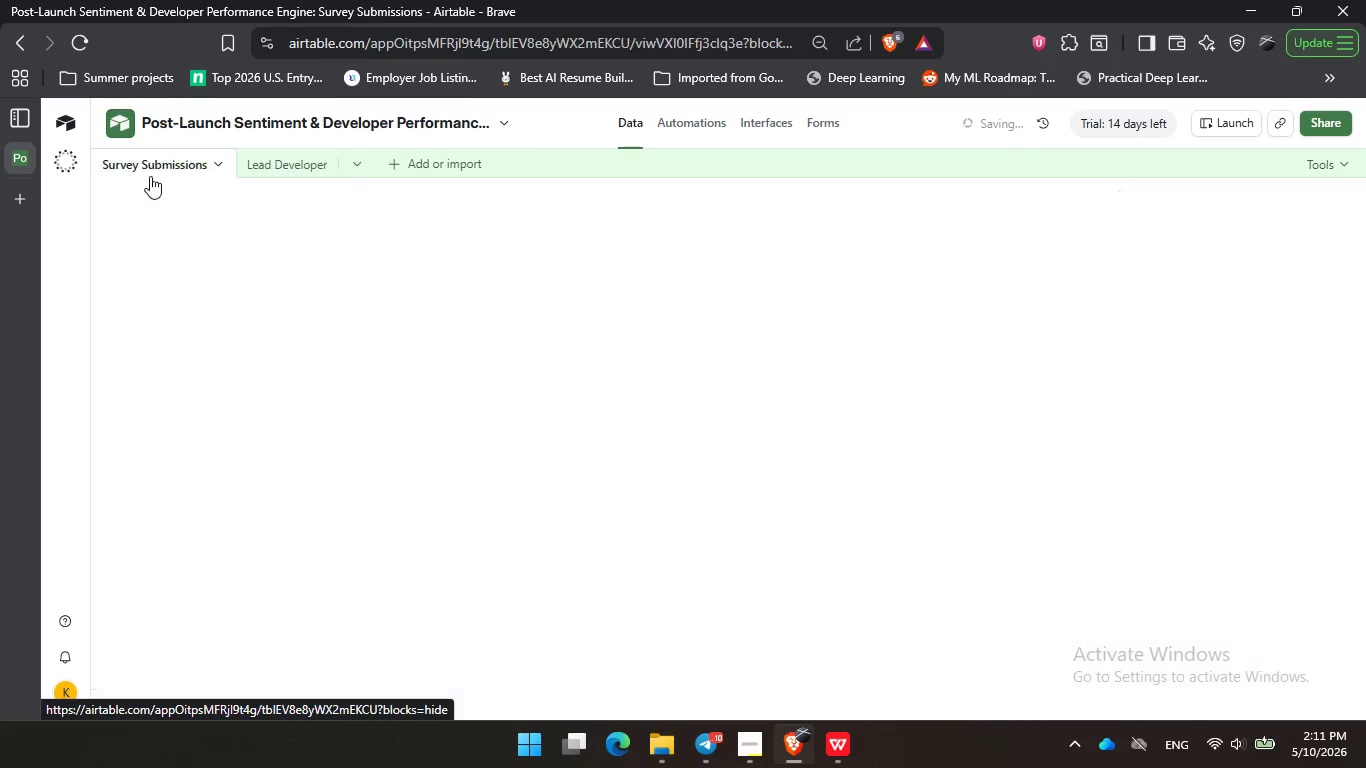 
left_click([149, 166])
 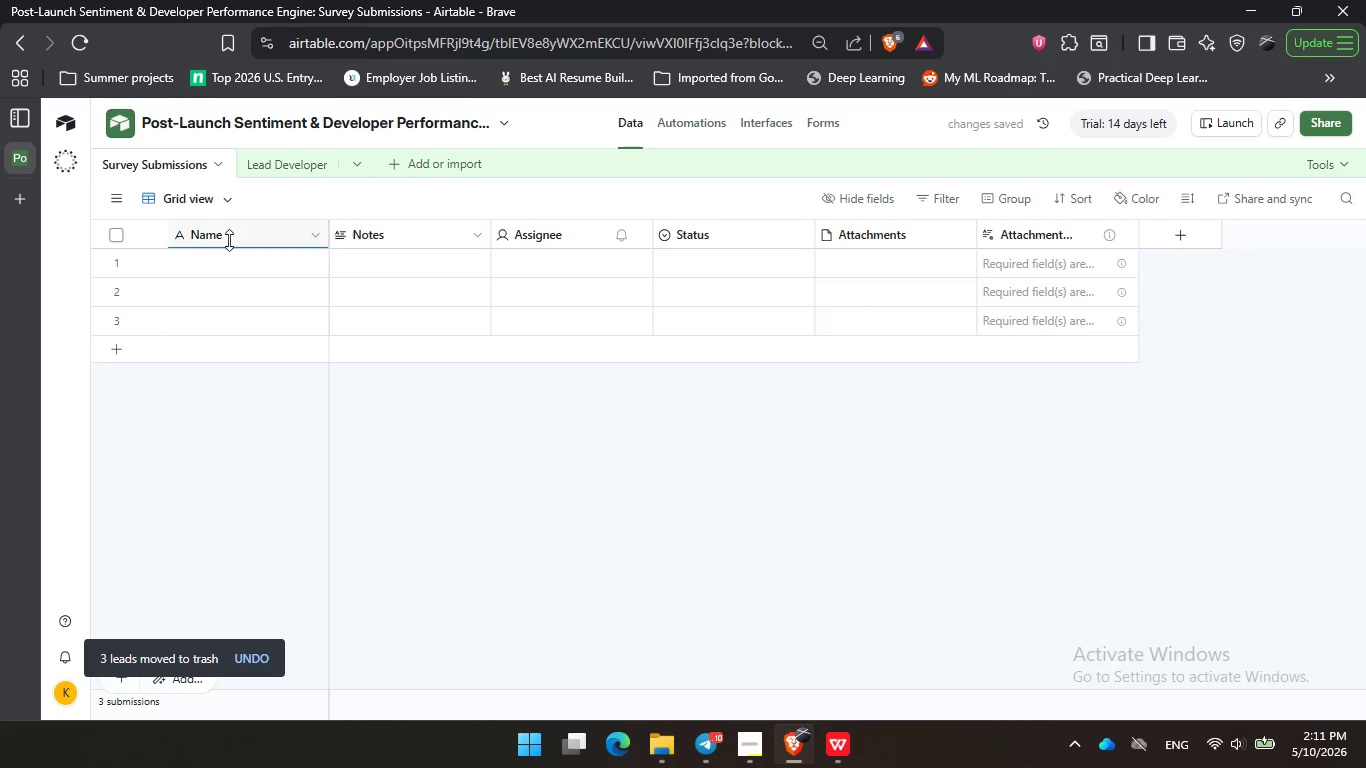 
left_click([109, 234])
 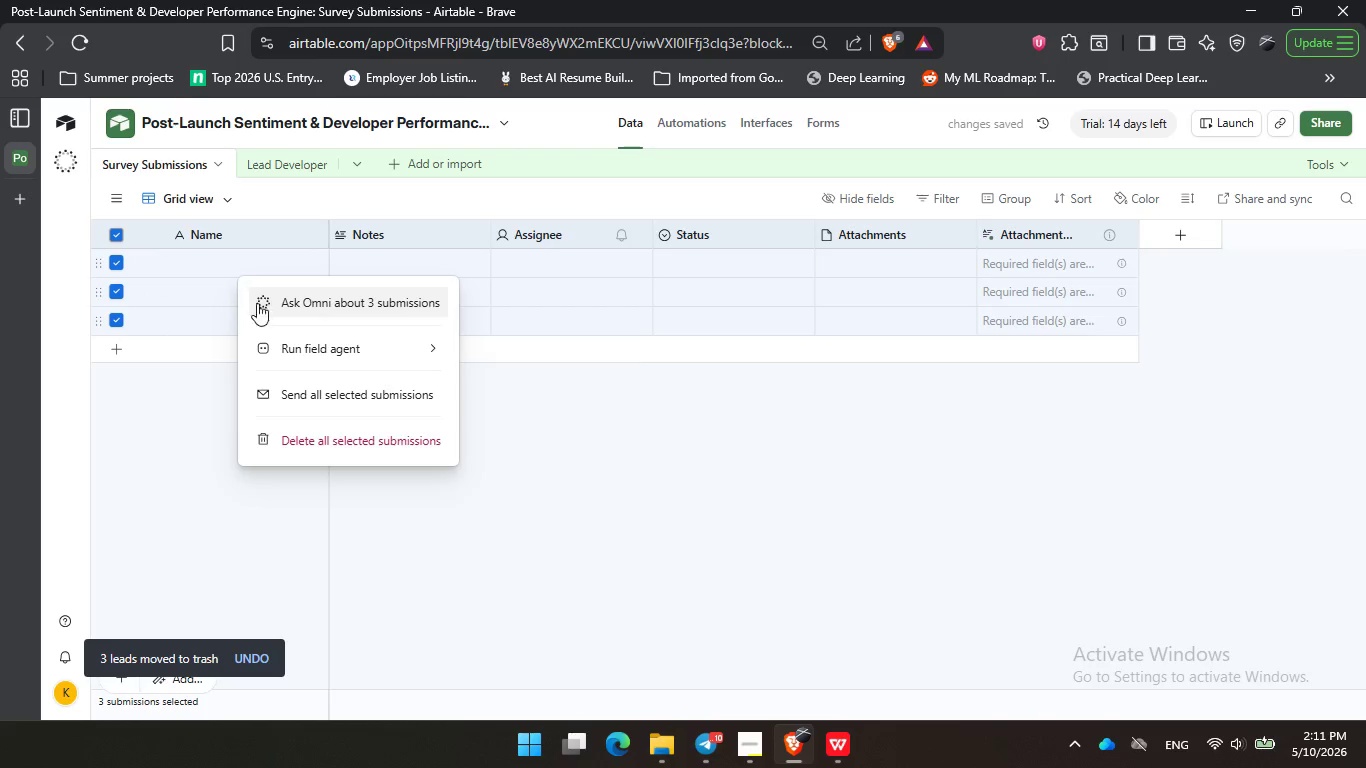 
right_click([231, 277])
 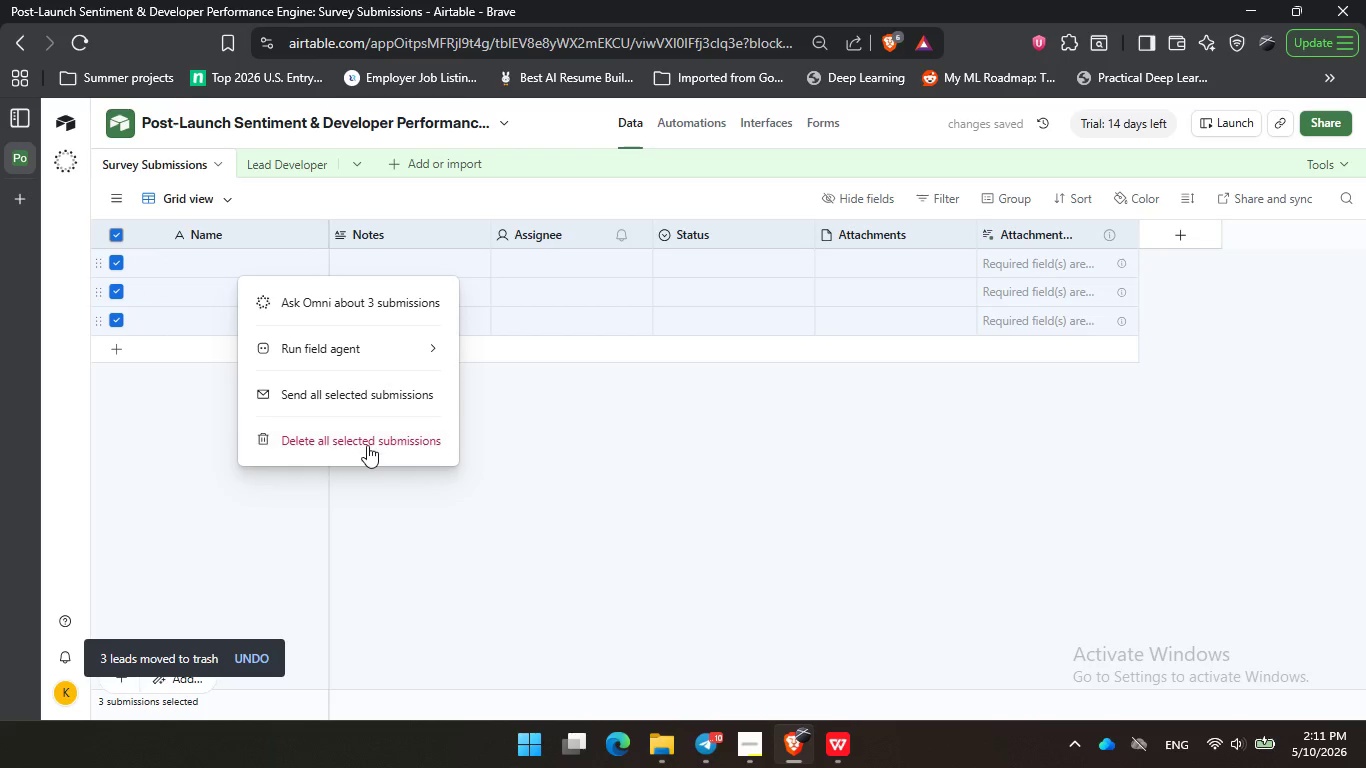 
left_click([367, 445])
 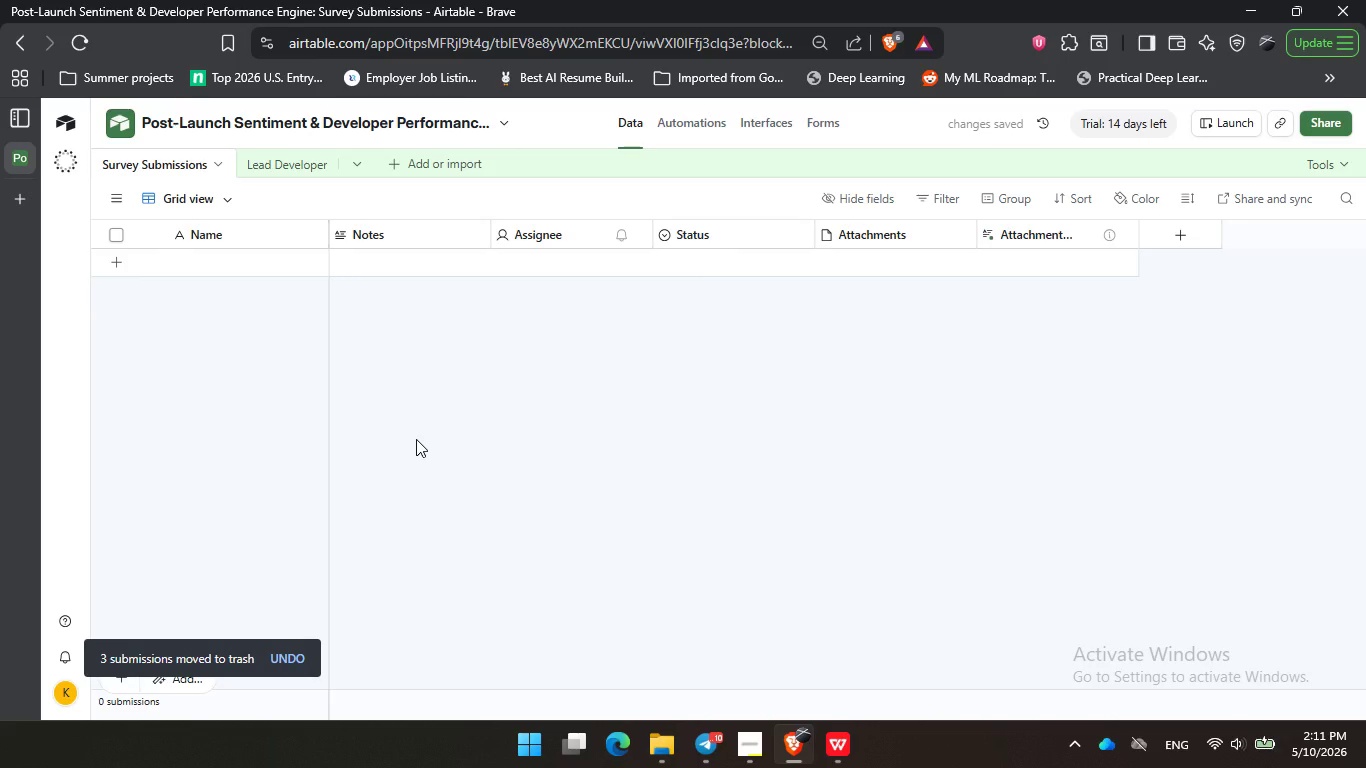 
wait(6.56)
 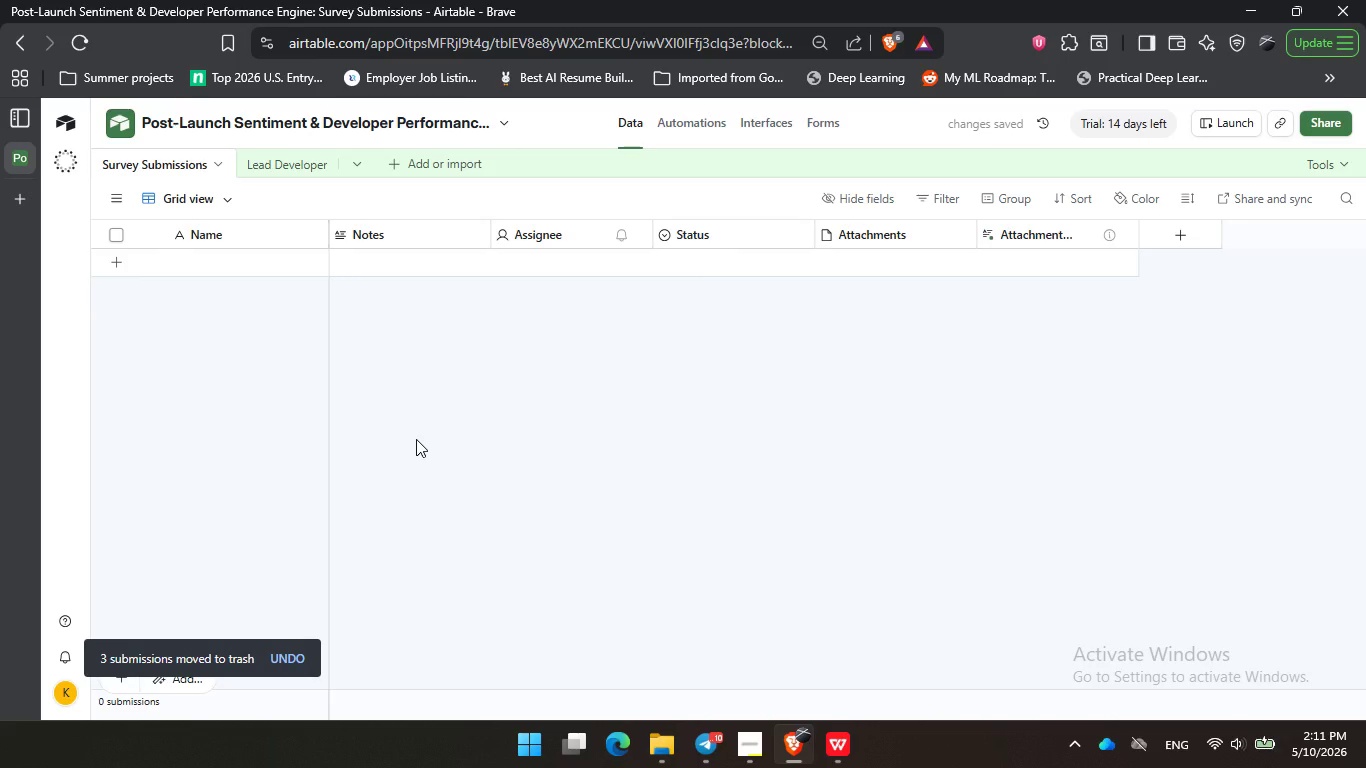 
left_click([841, 746])
 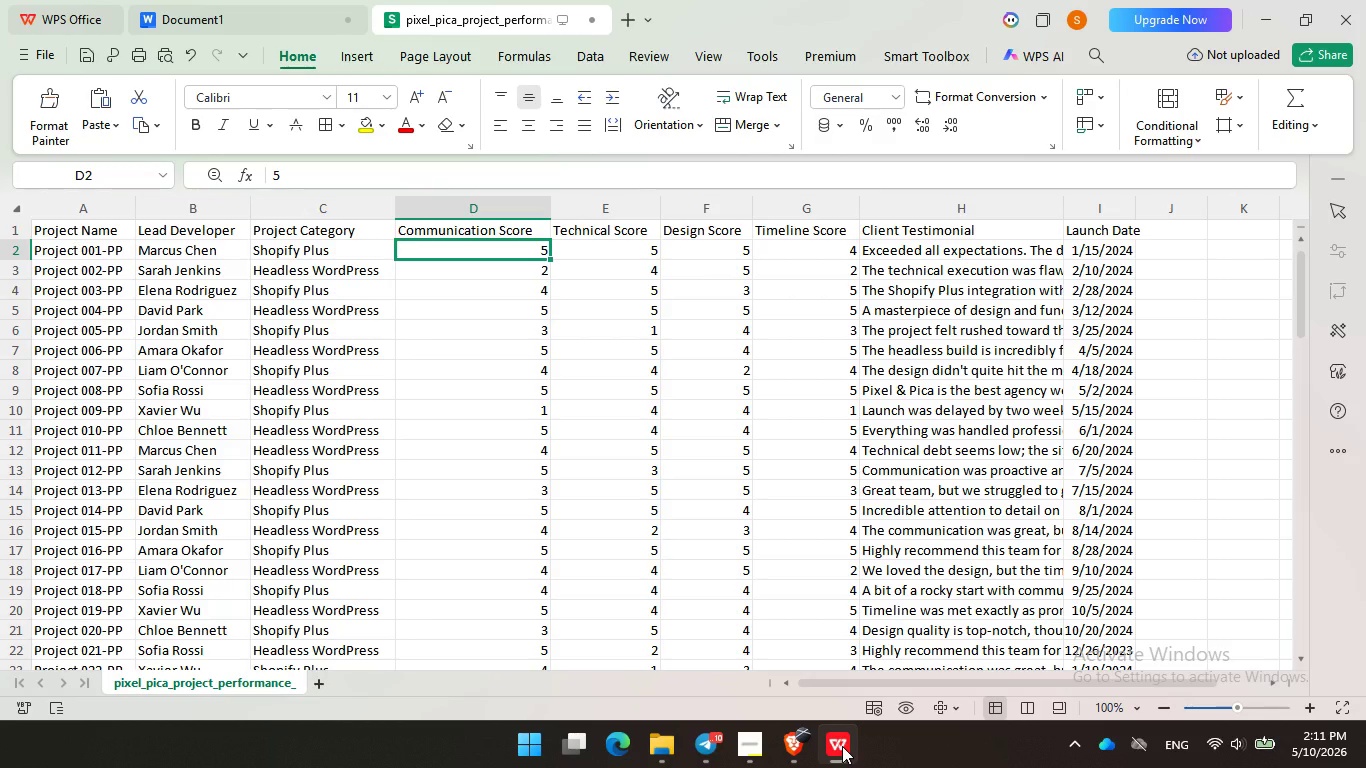 
wait(10.09)
 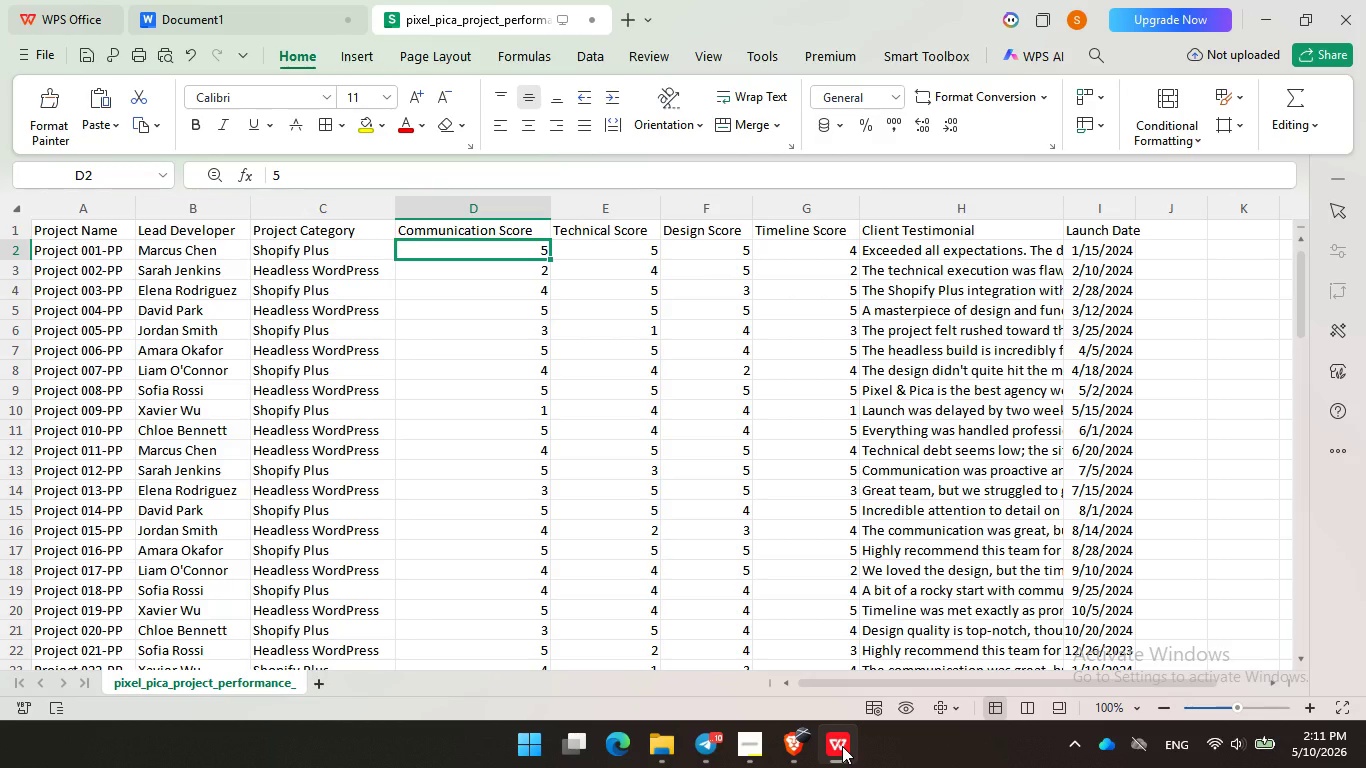 
left_click([794, 745])
 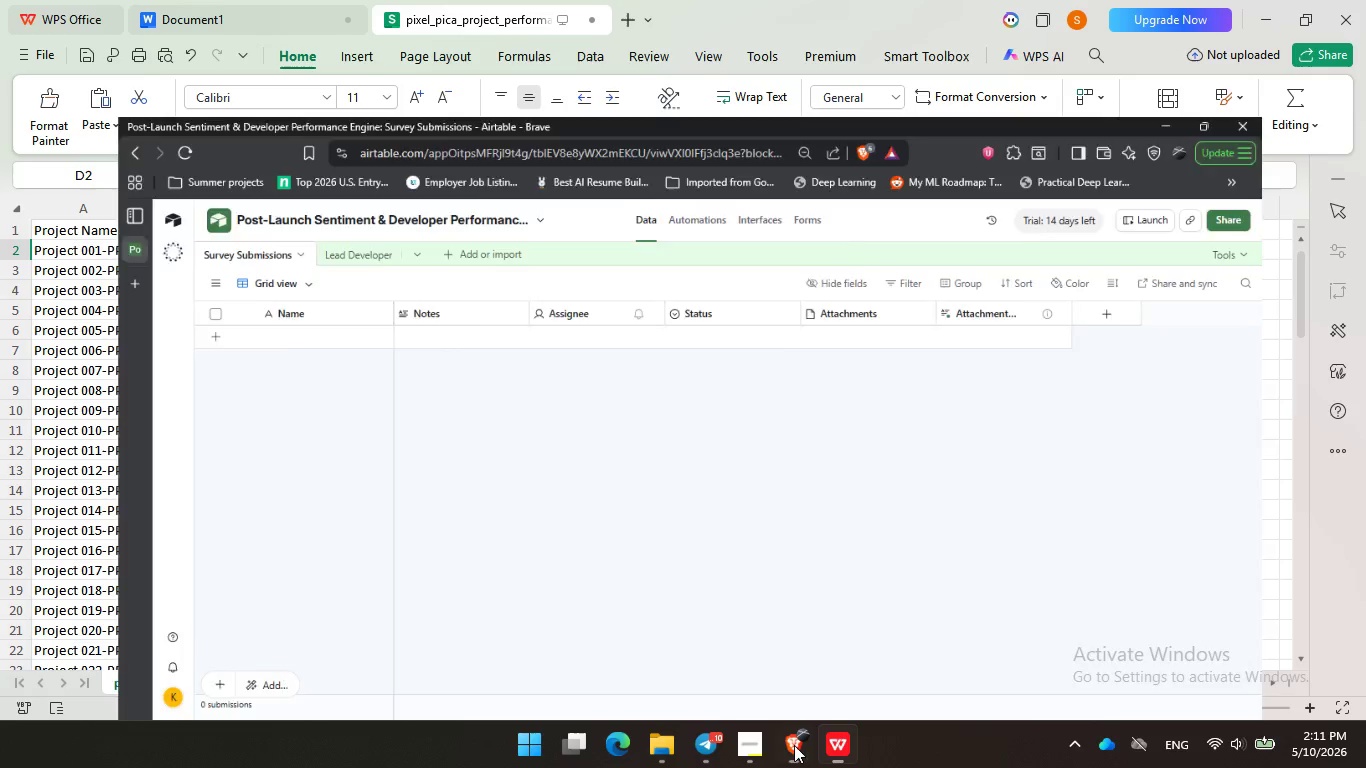 
left_click([794, 745])
 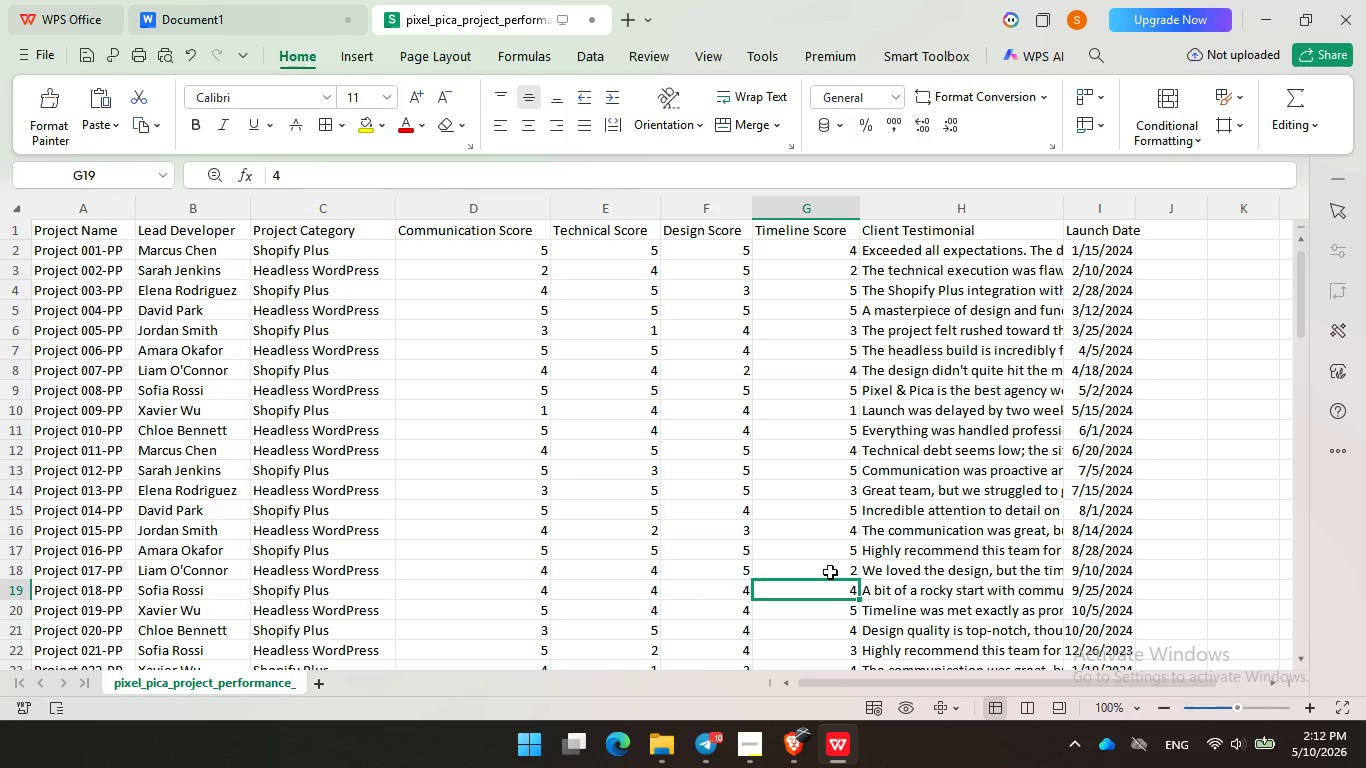 
double_click([903, 550])
 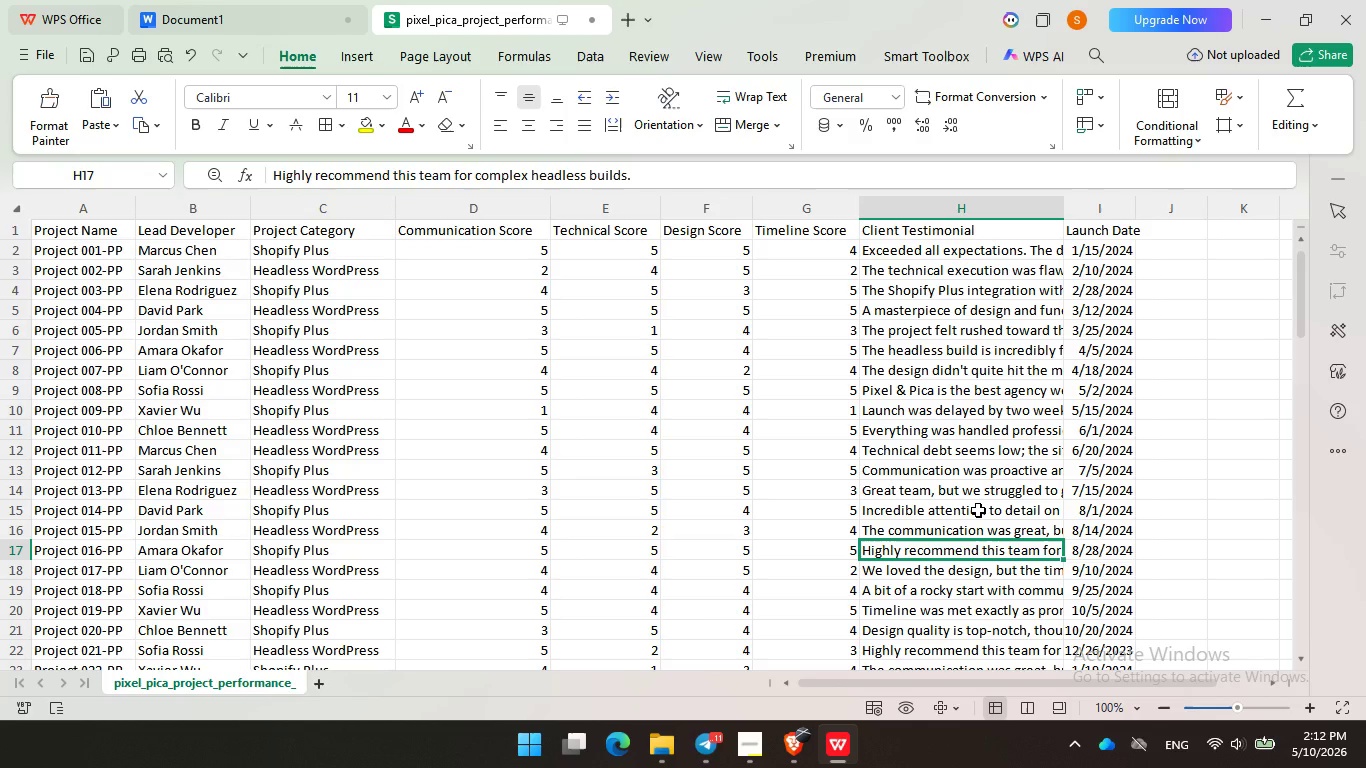 
wait(23.58)
 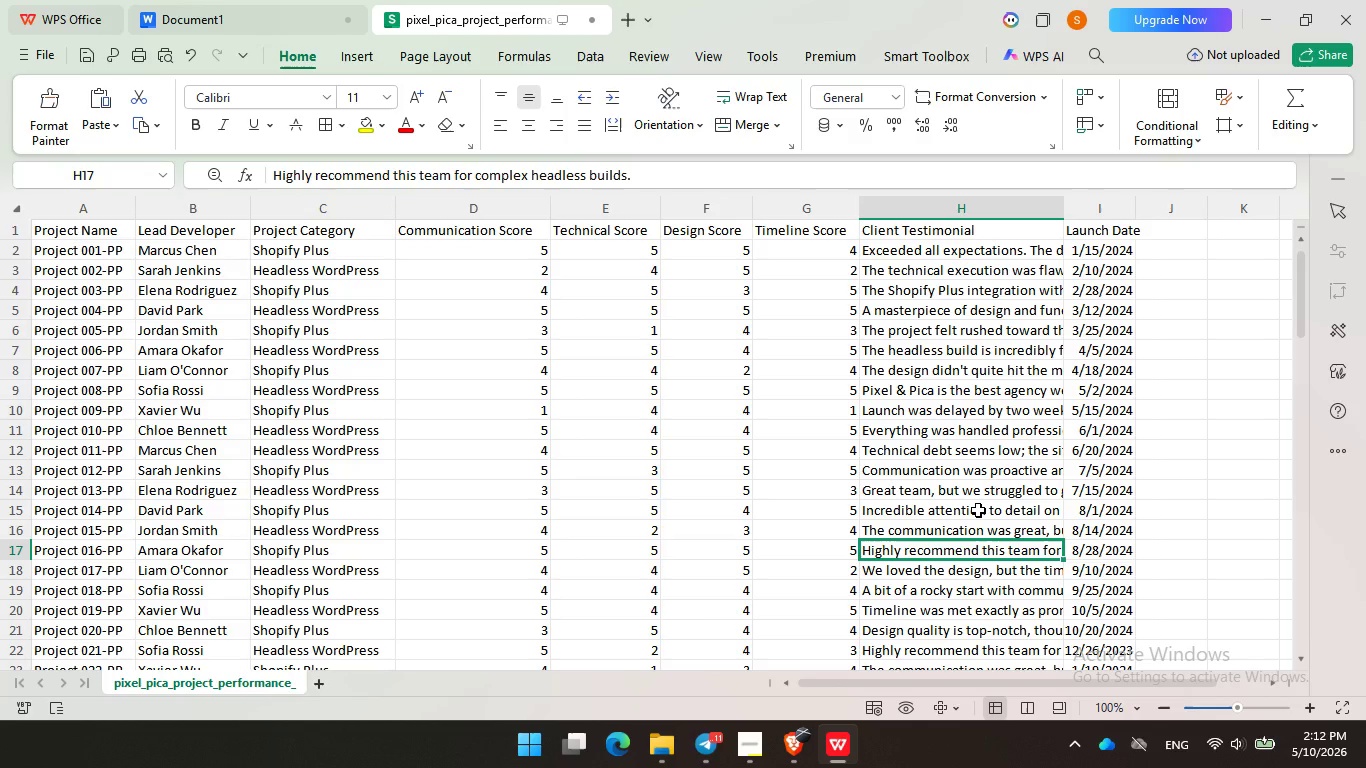 
double_click([988, 521])
 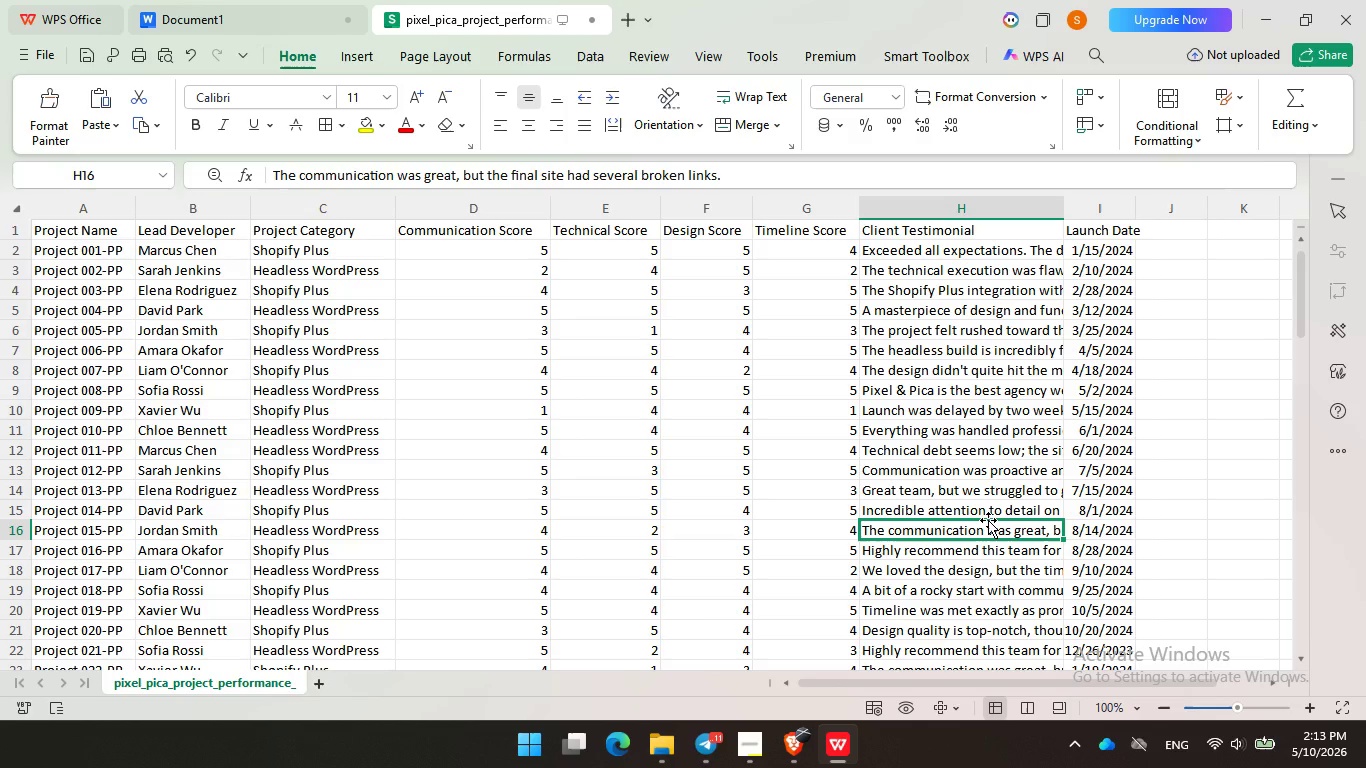 
wait(44.59)
 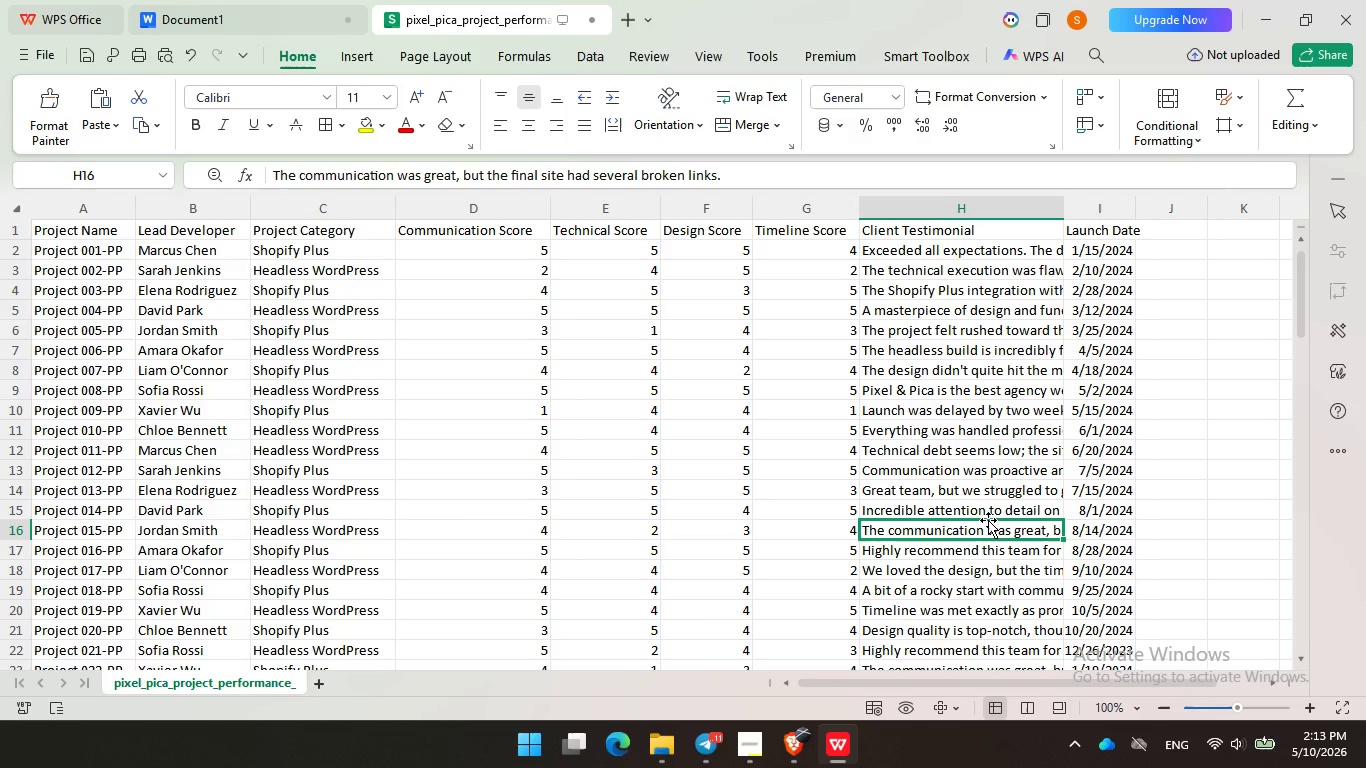 
left_click([967, 412])
 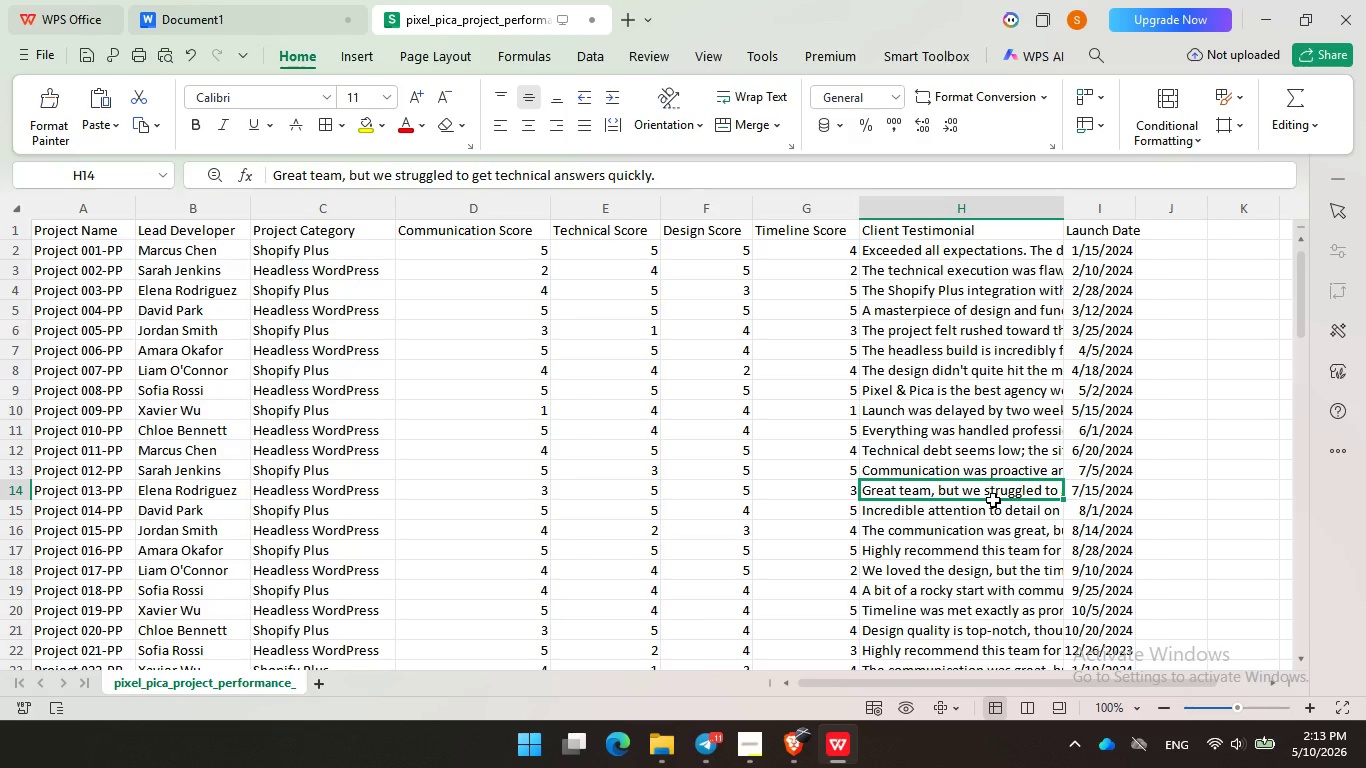 
left_click([993, 499])
 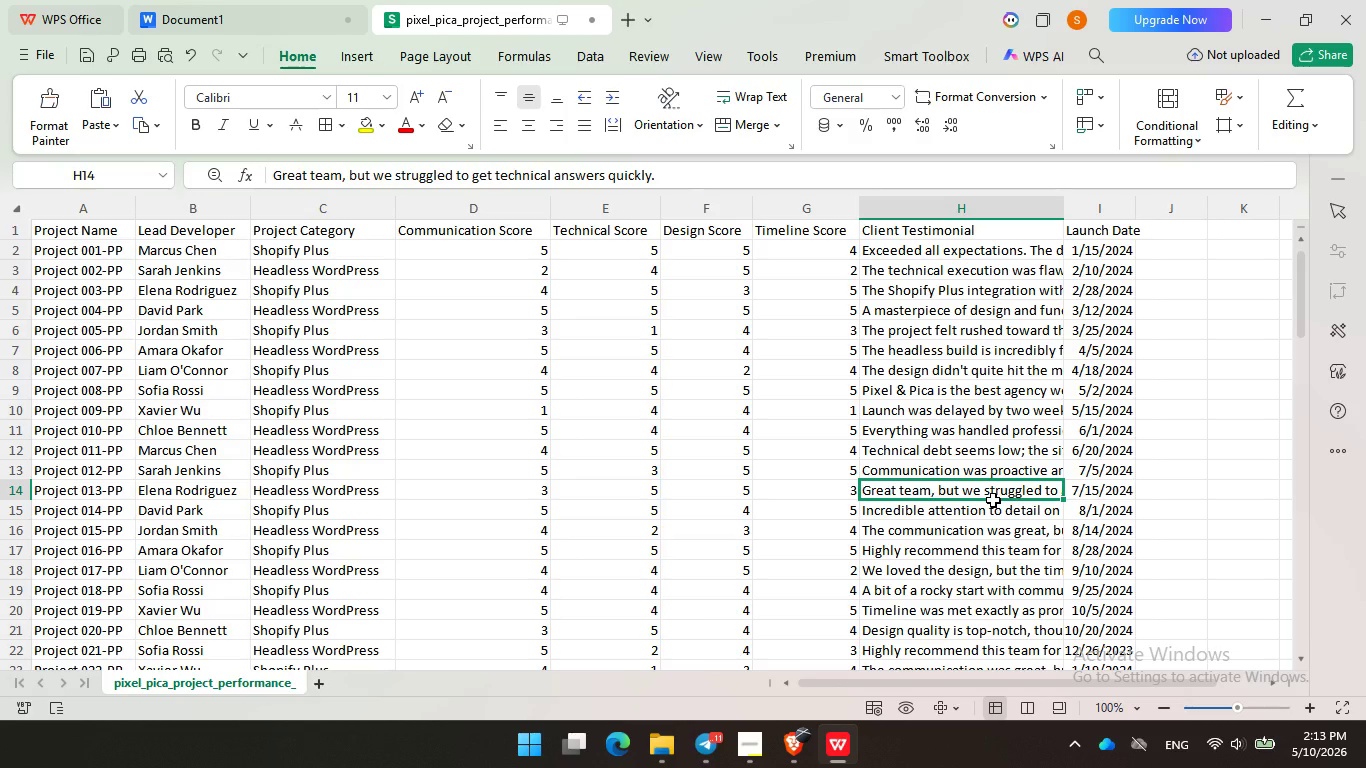 
wait(12.24)
 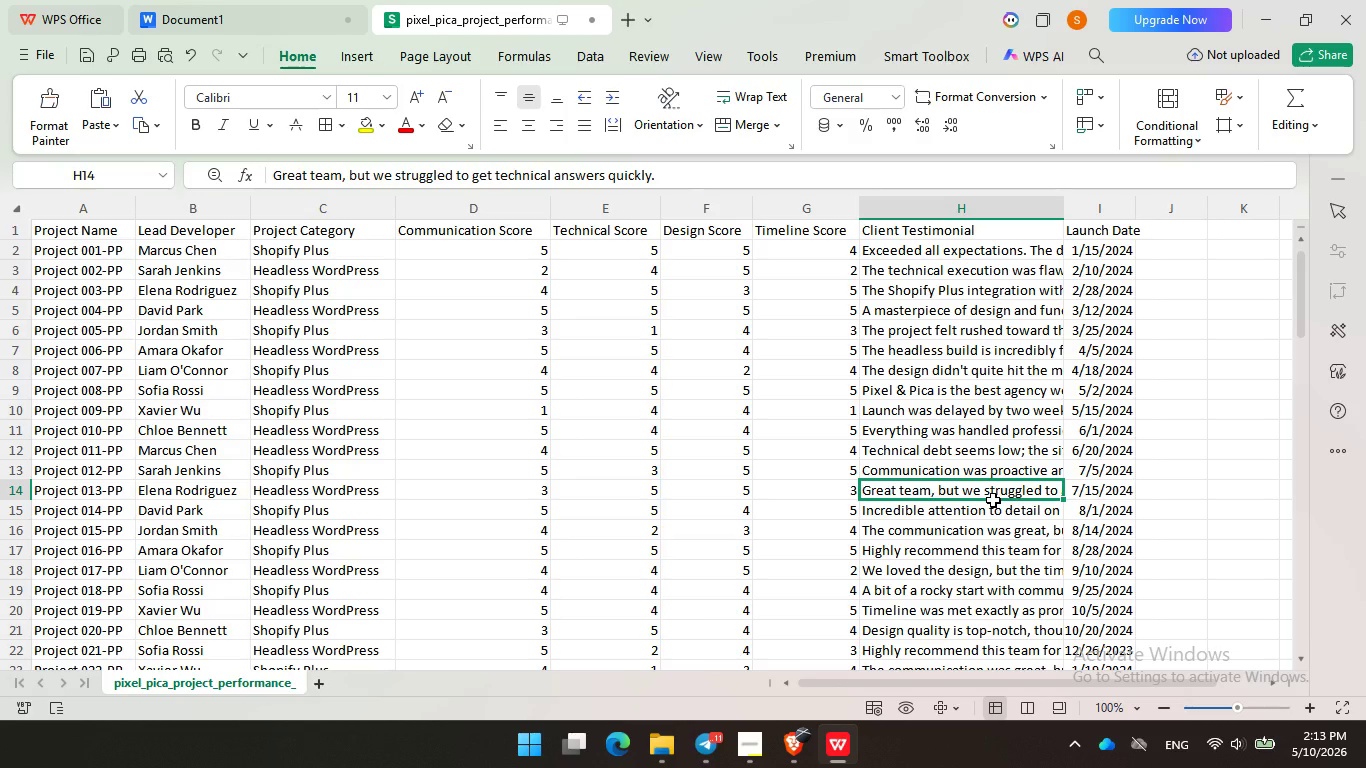 
left_click([919, 497])
 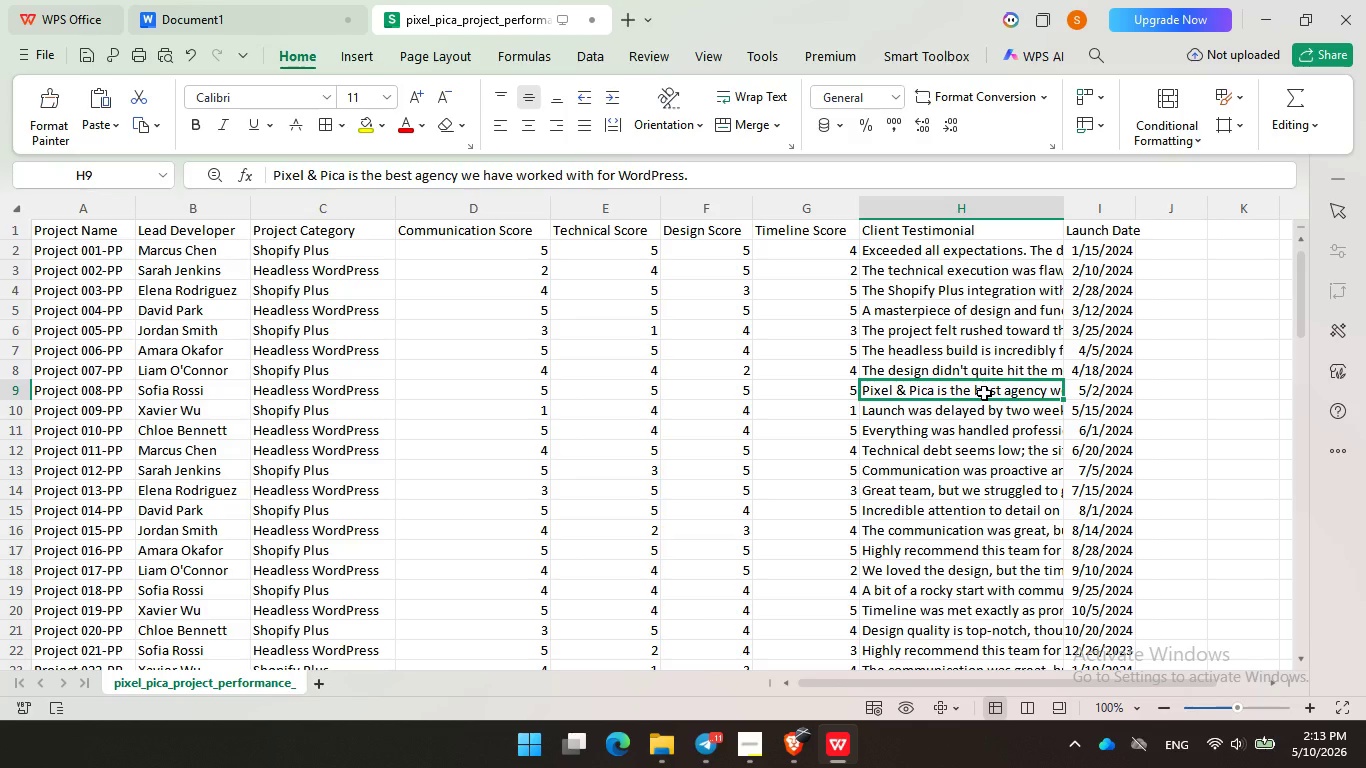 
left_click([984, 392])
 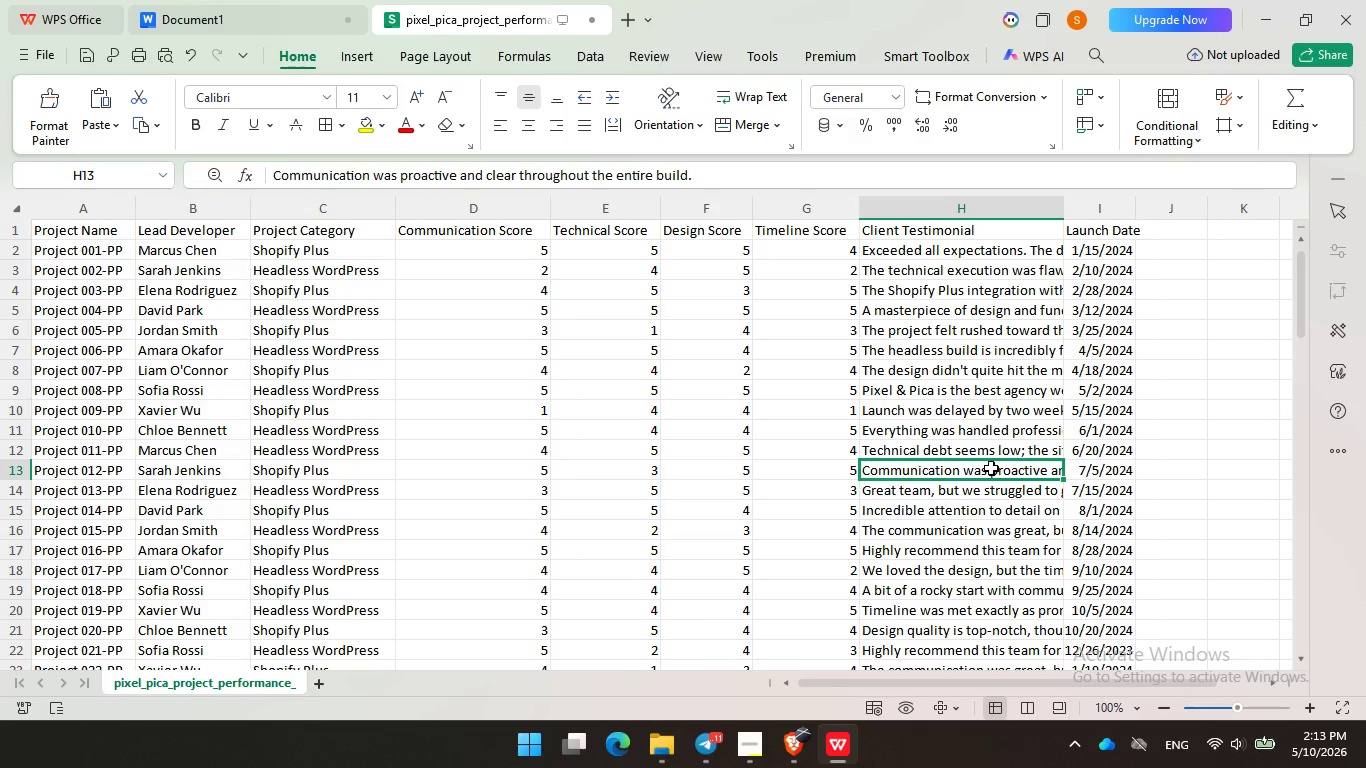 
left_click([991, 467])
 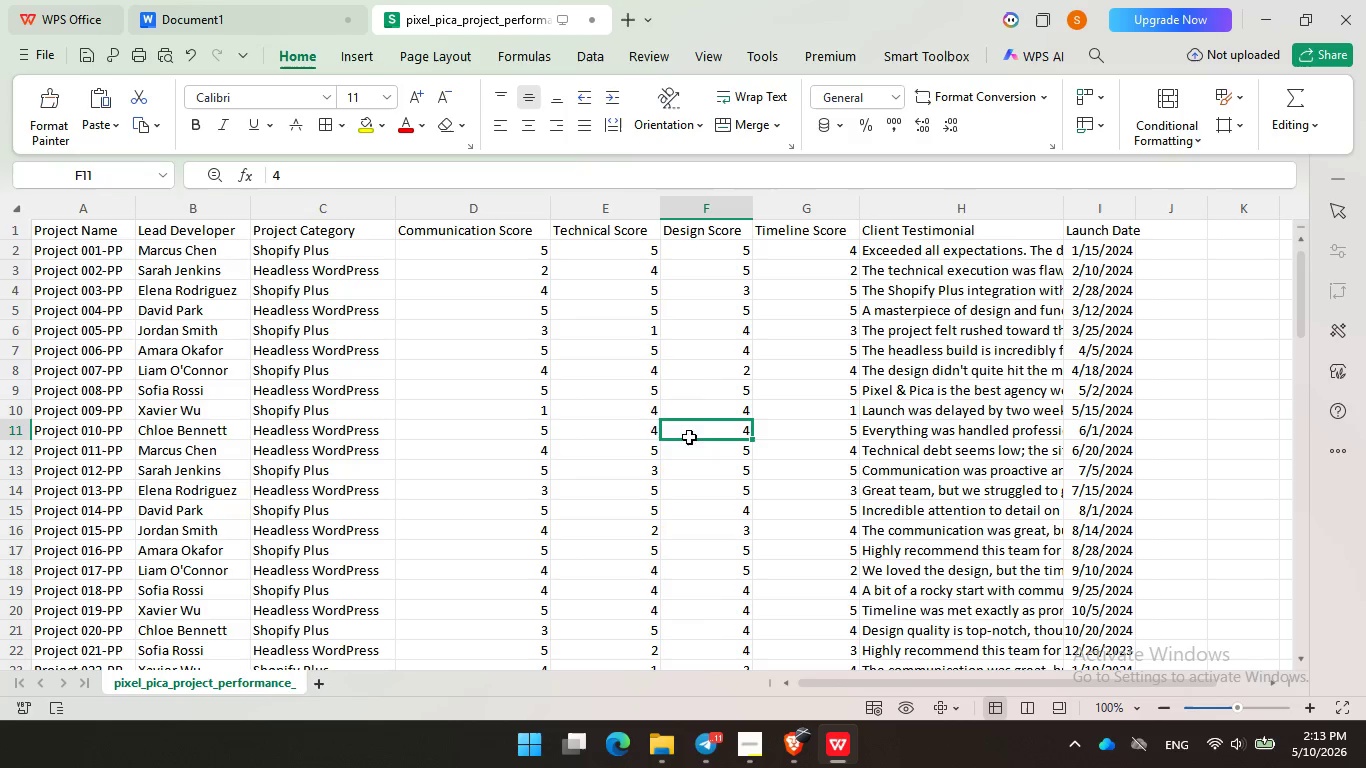 
left_click([689, 436])
 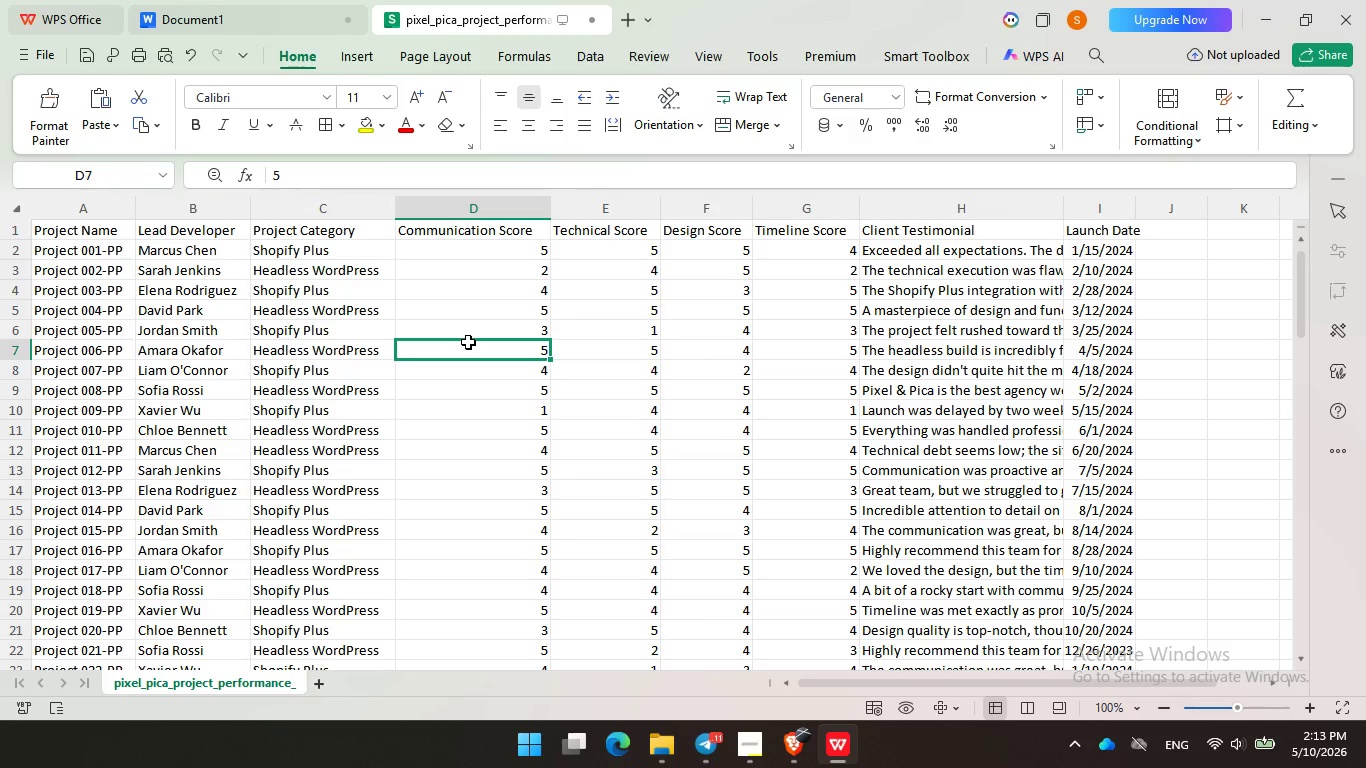 
left_click([468, 341])
 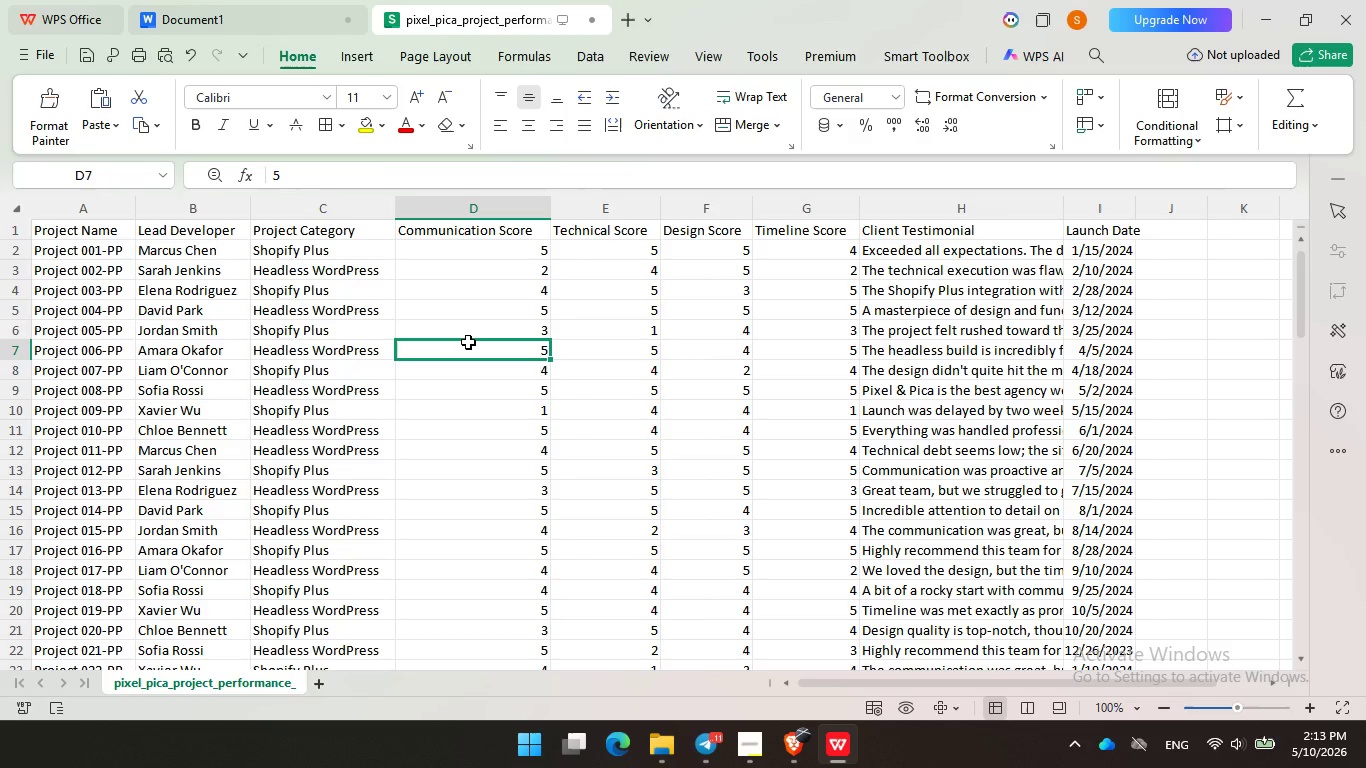 
wait(12.94)
 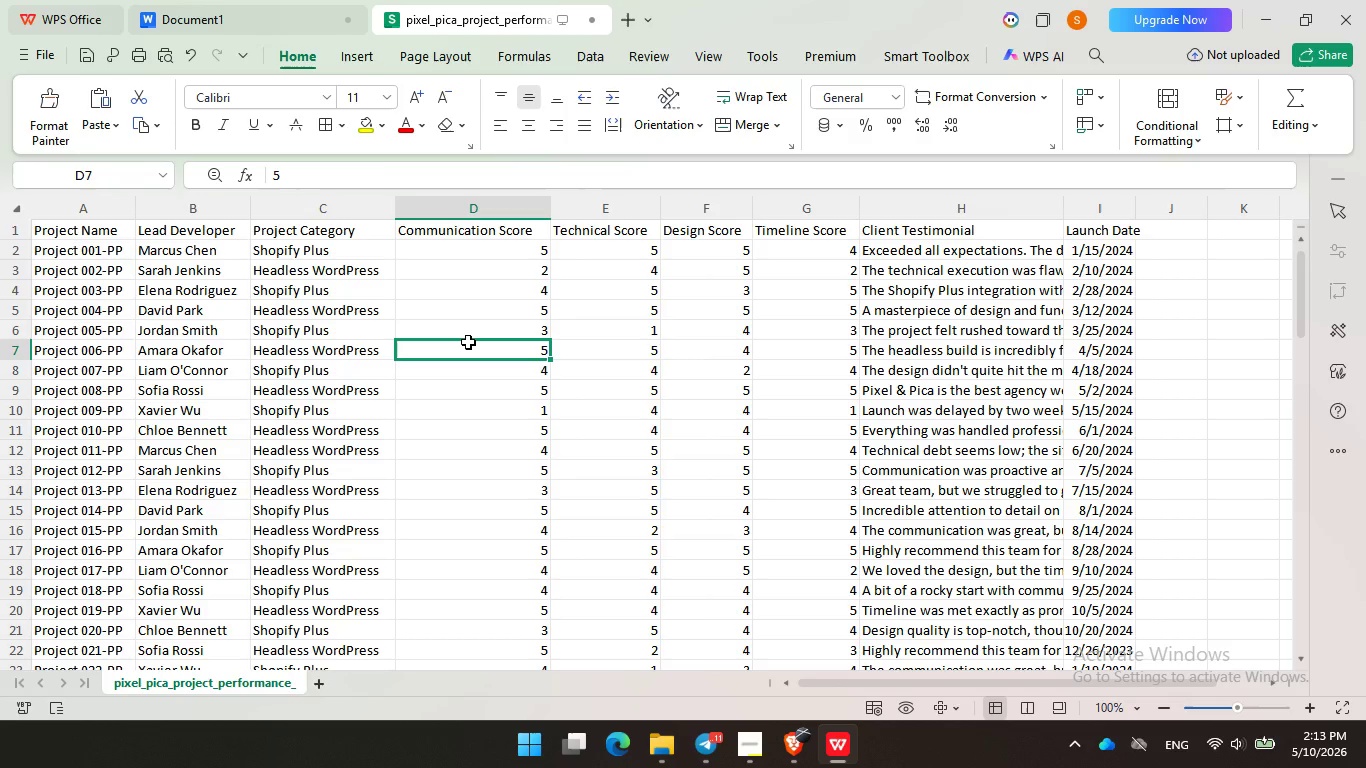 
double_click([662, 462])
 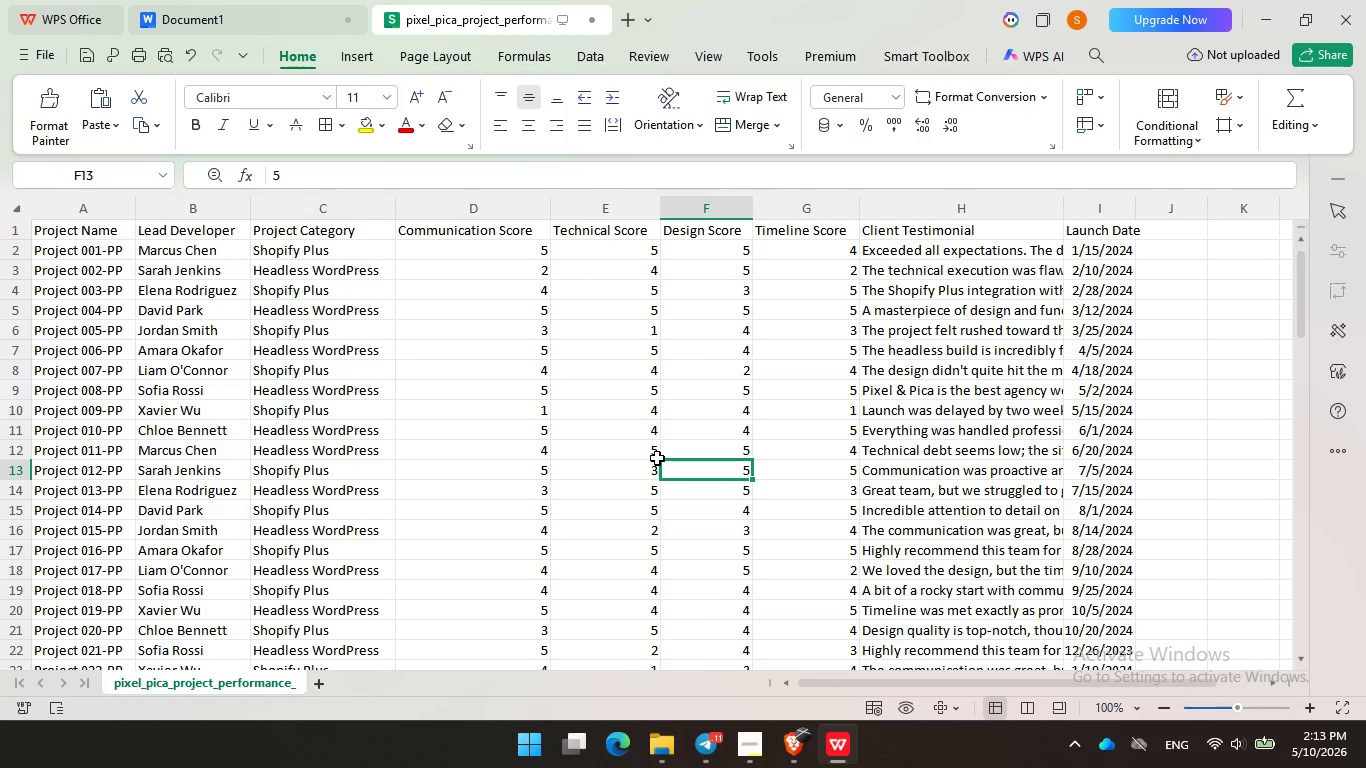 
left_click([895, 366])
 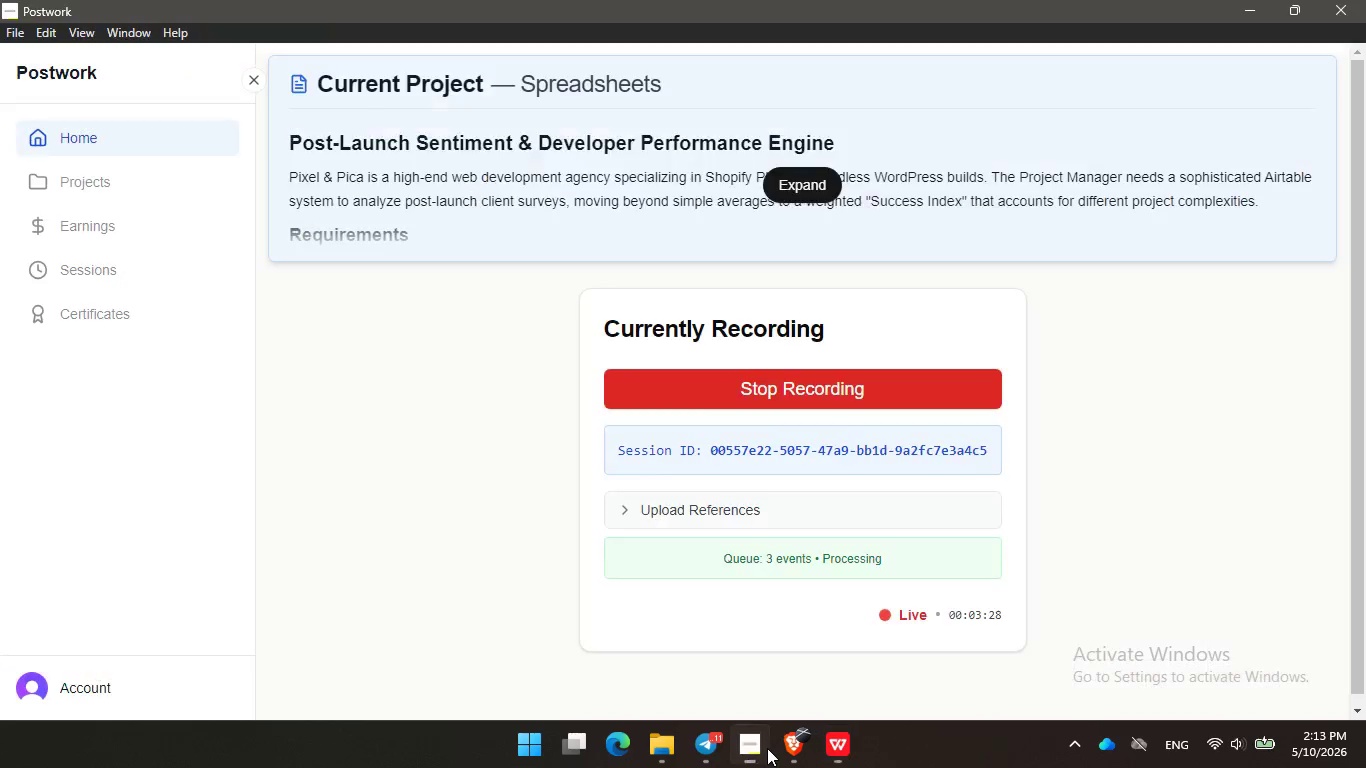 
left_click([767, 748])